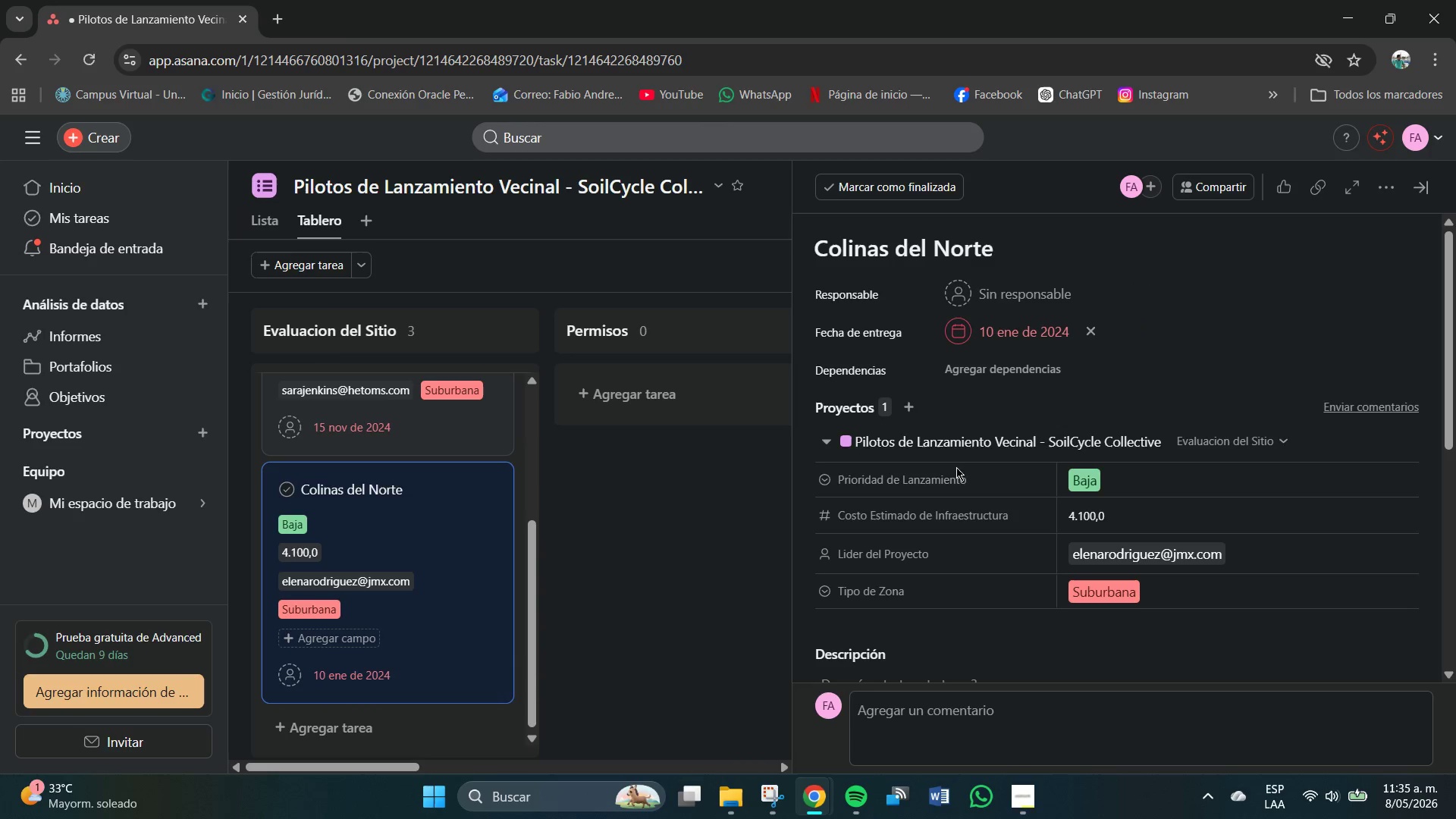 
scroll: coordinate [1039, 443], scroll_direction: down, amount: 2.0
 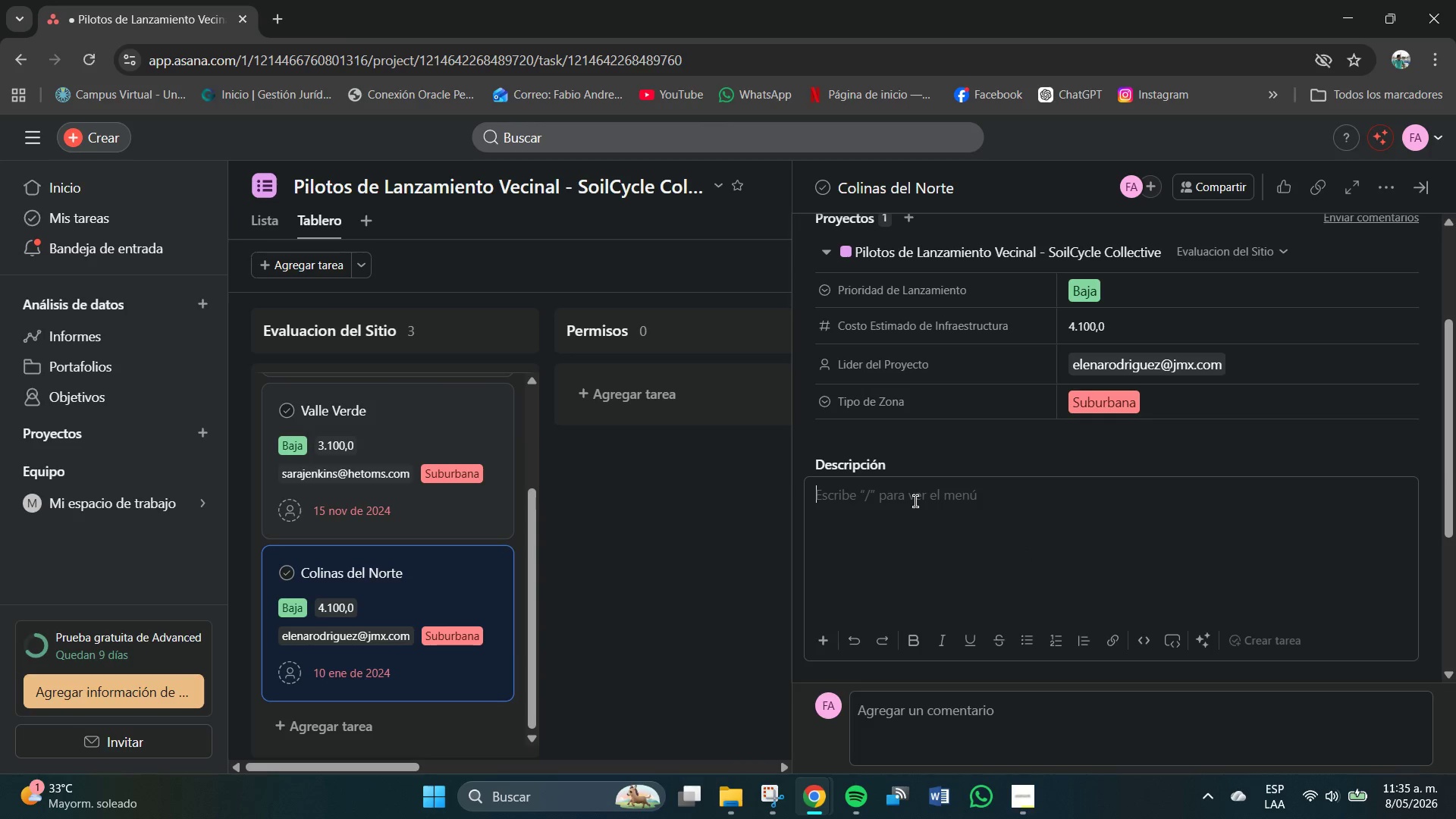 
key(Tab)
type(h)
key(Backspace)
type(Hogares proyectadps)
key(Backspace)
key(Backspace)
type(os)
key(Backspace)
key(Backspace)
key(Backspace)
type(dos> 340. P)
key(Backspace)
type(Coord)
key(Backspace)
type(dinador principa)
key(Backspace)
type(al )
key(Backspace)
type(> Elena Rodriguyez)
key(Backspace)
key(Backspace)
key(Backspace)
key(Backspace)
type(uez.)
 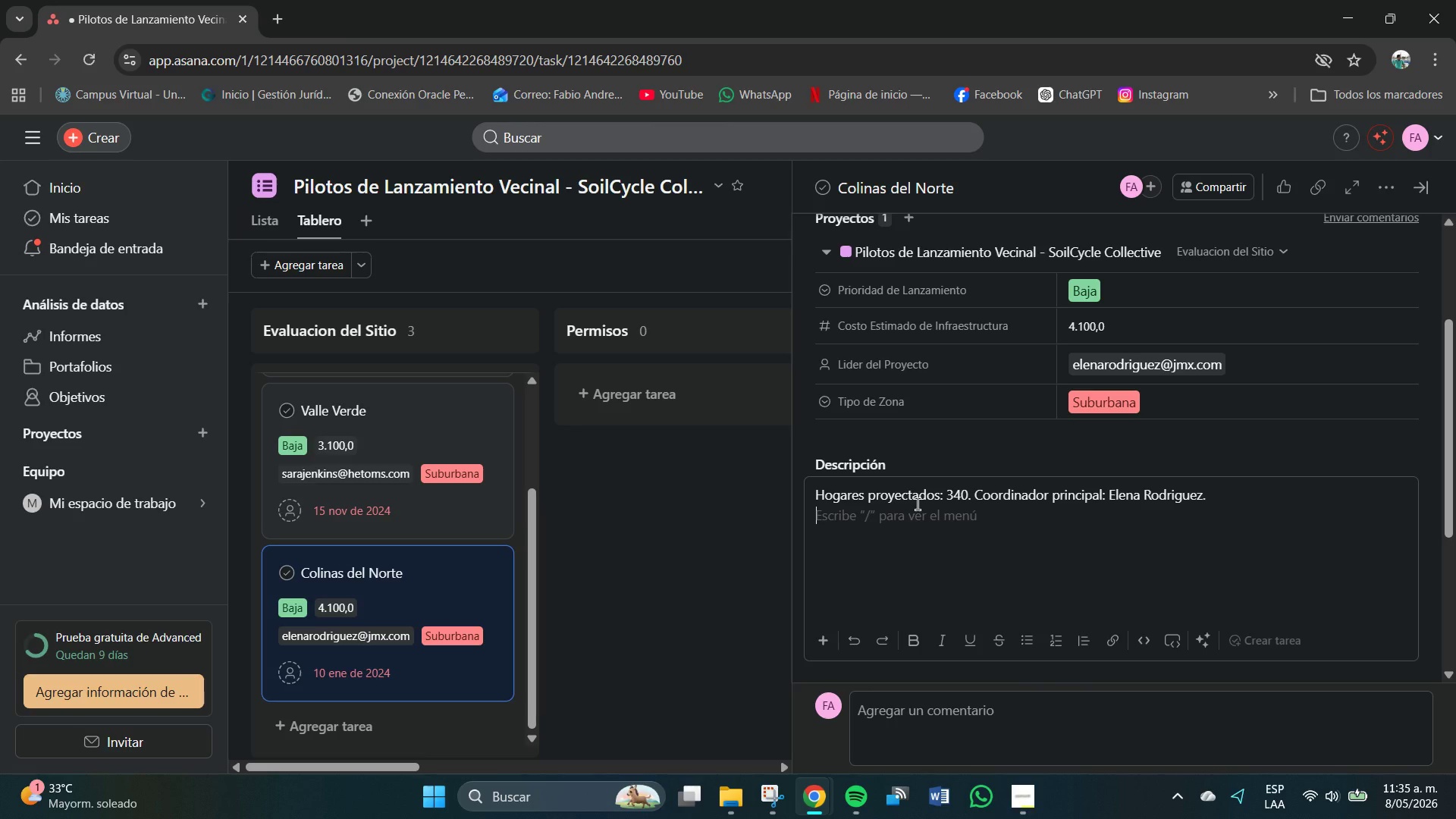 
 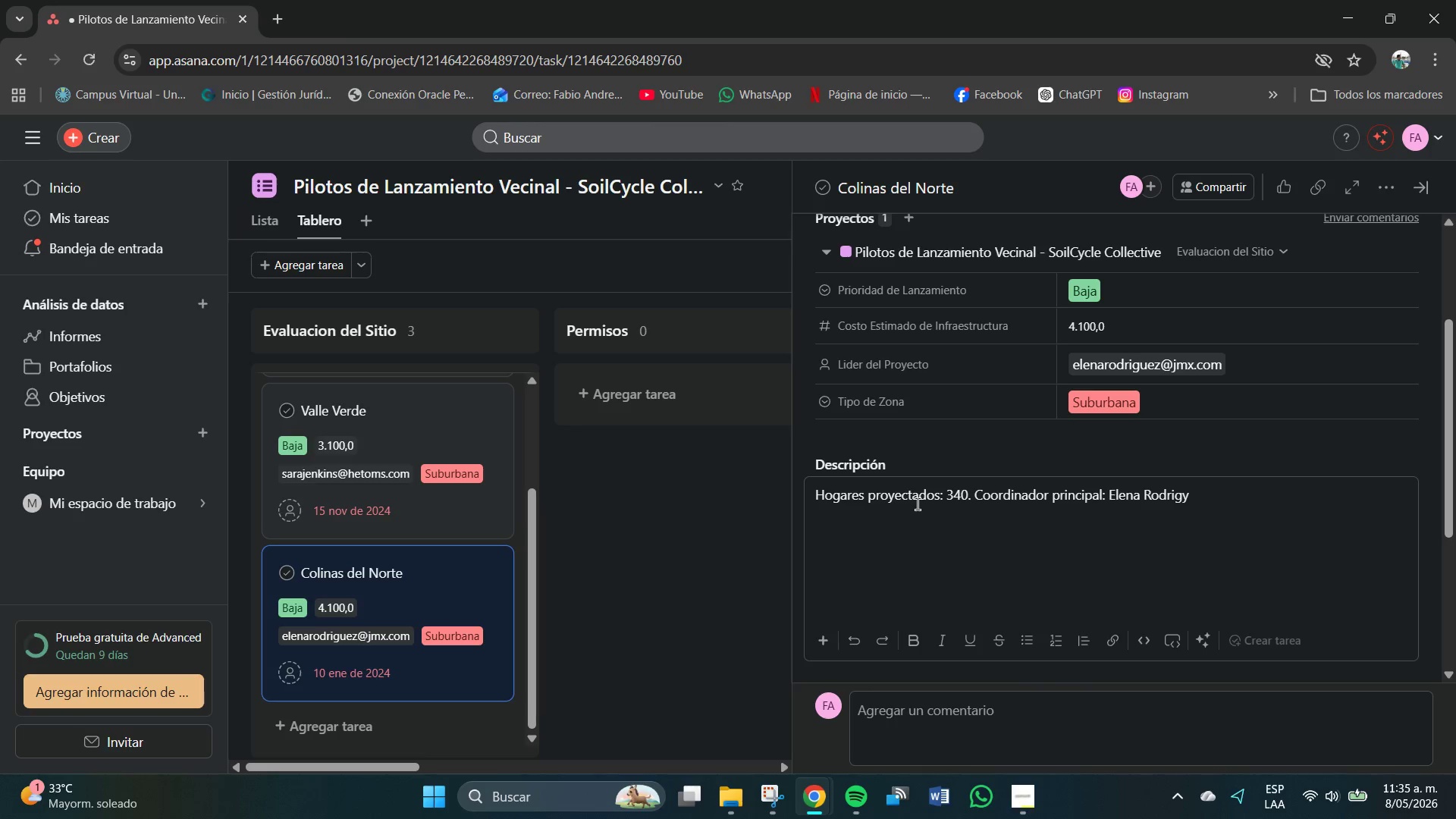 
key(Enter)
 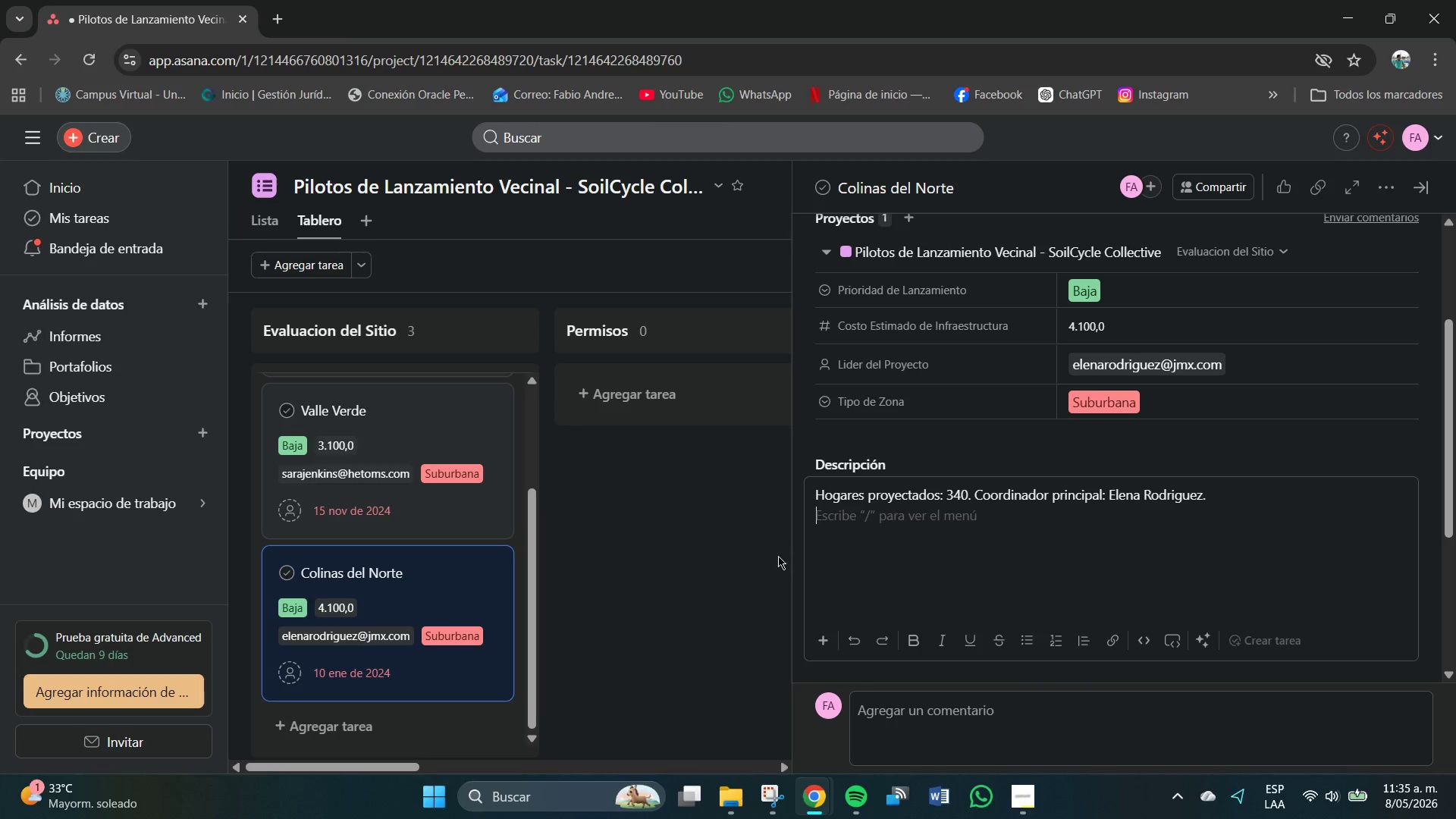 
left_click([777, 556])
 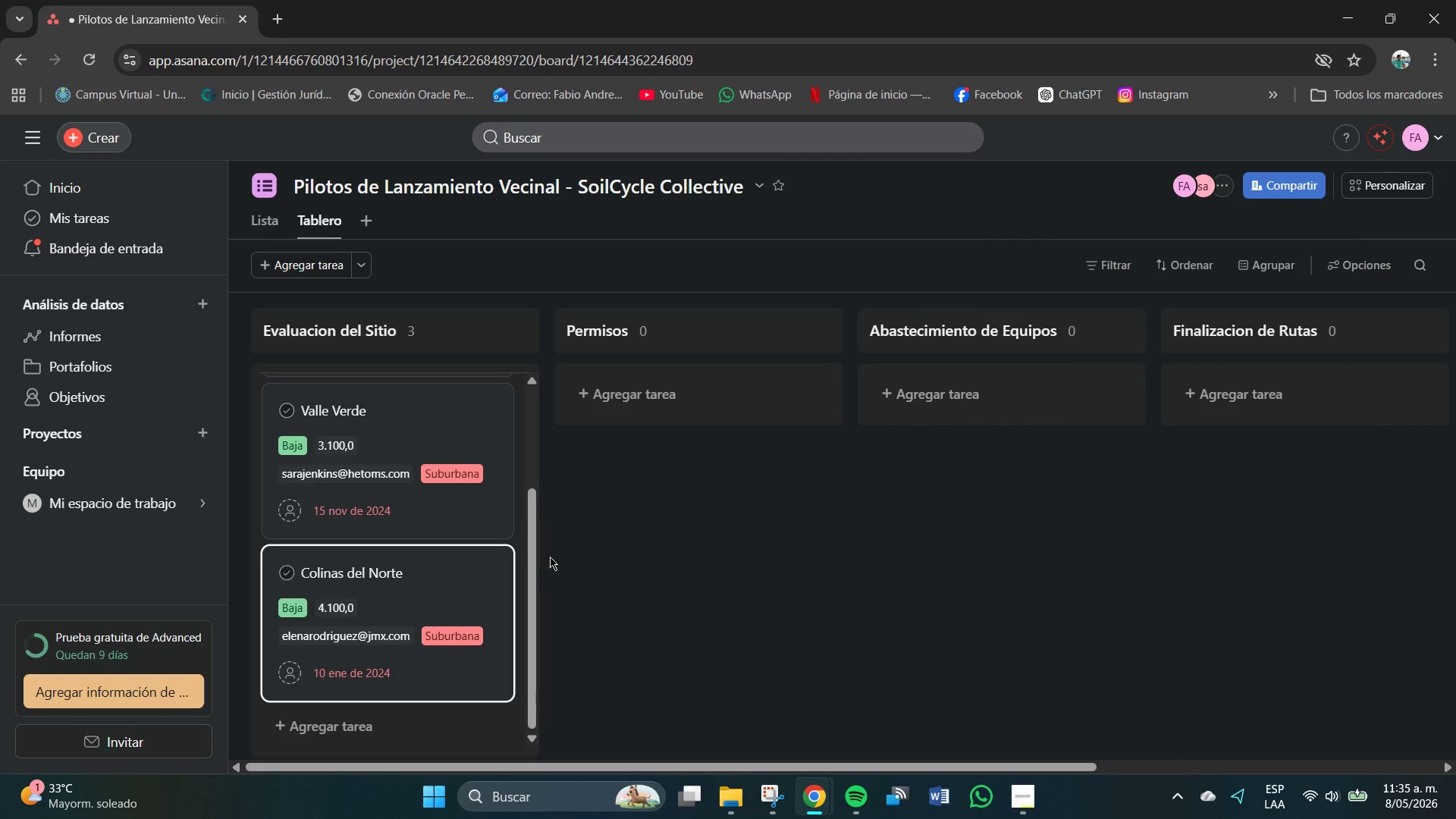 
scroll: coordinate [457, 563], scroll_direction: down, amount: 4.0
 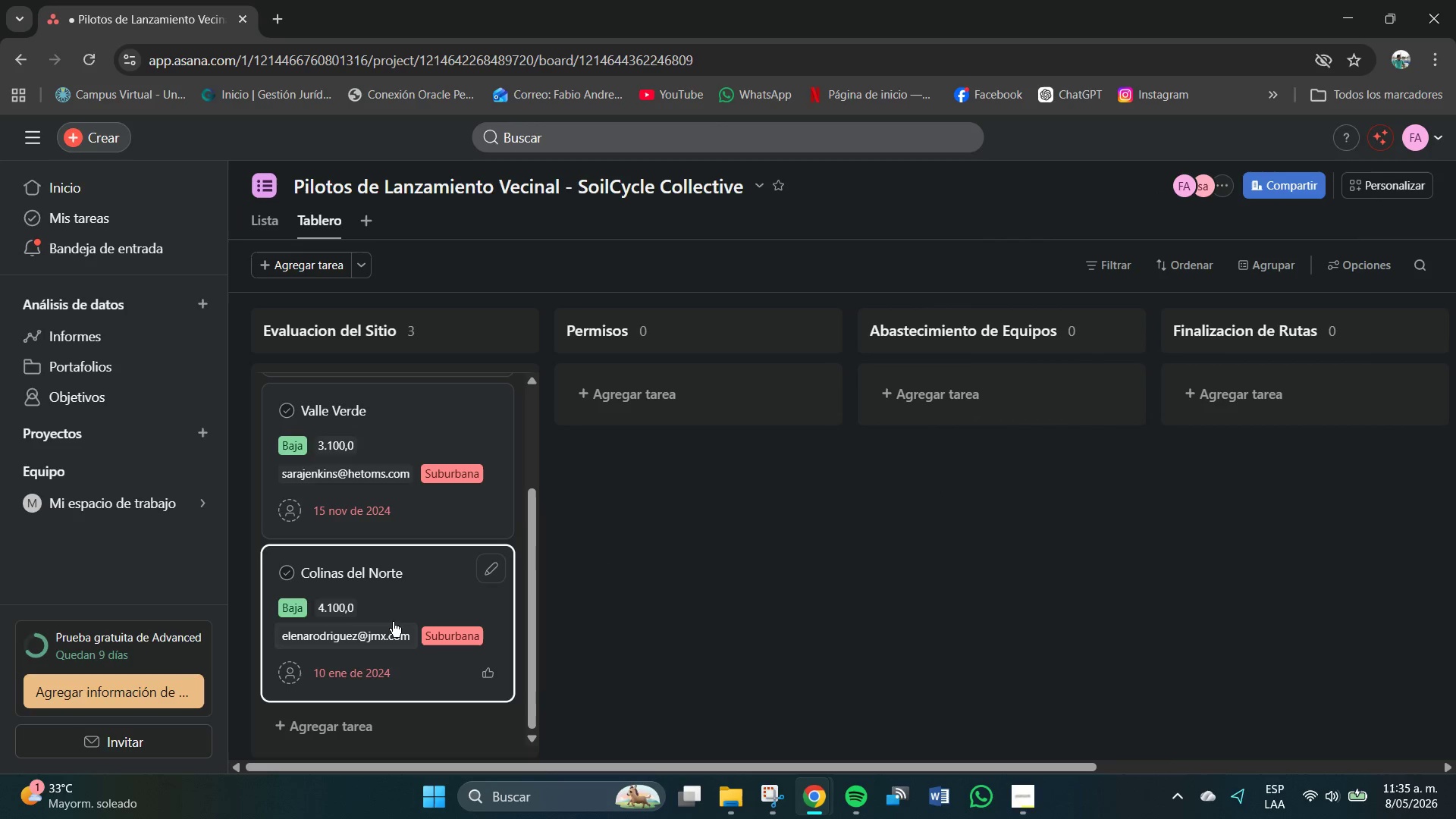 
left_click([400, 592])
 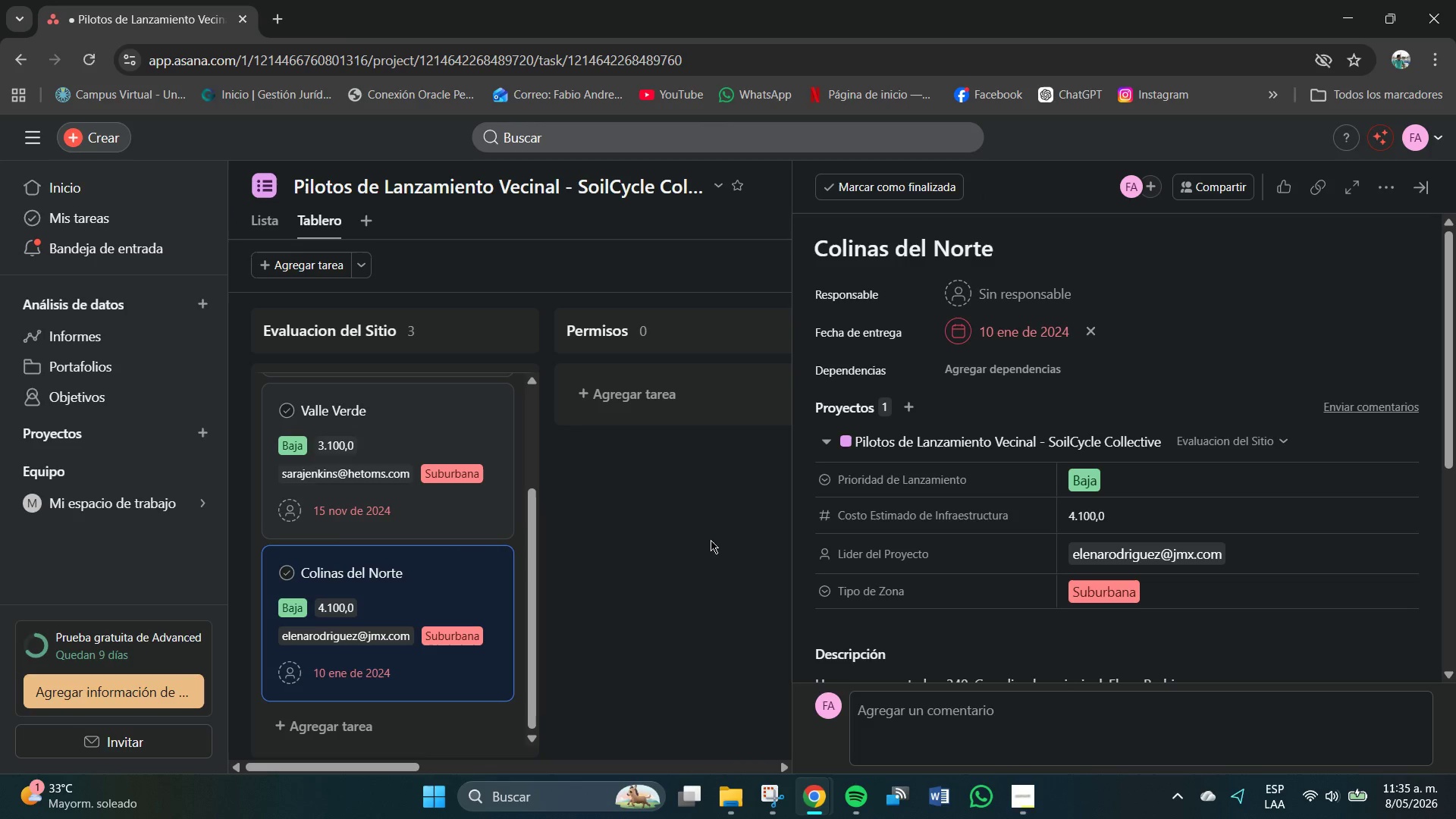 
scroll: coordinate [930, 522], scroll_direction: down, amount: 7.0
 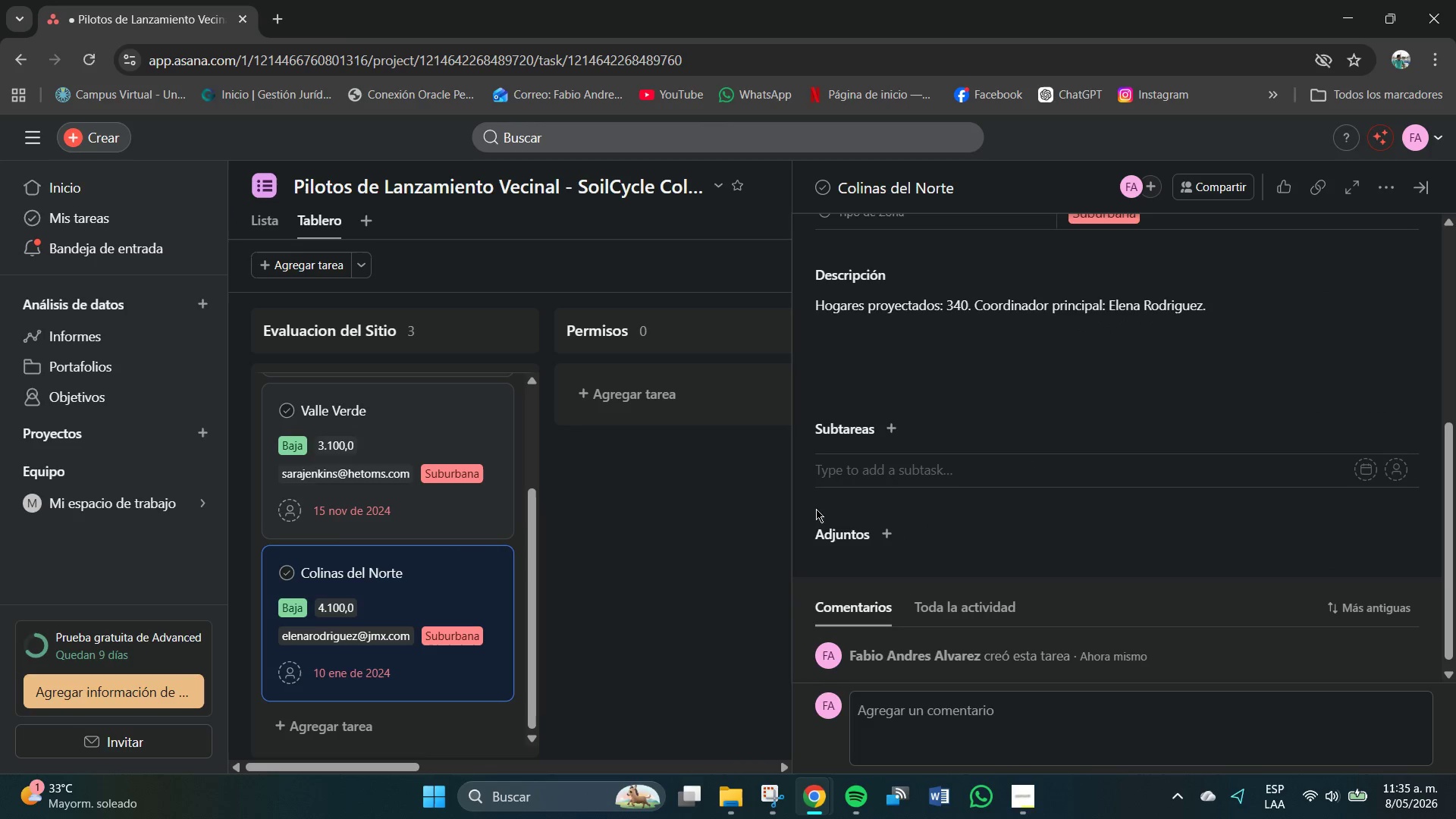 
scroll: coordinate [1084, 442], scroll_direction: up, amount: 5.0
 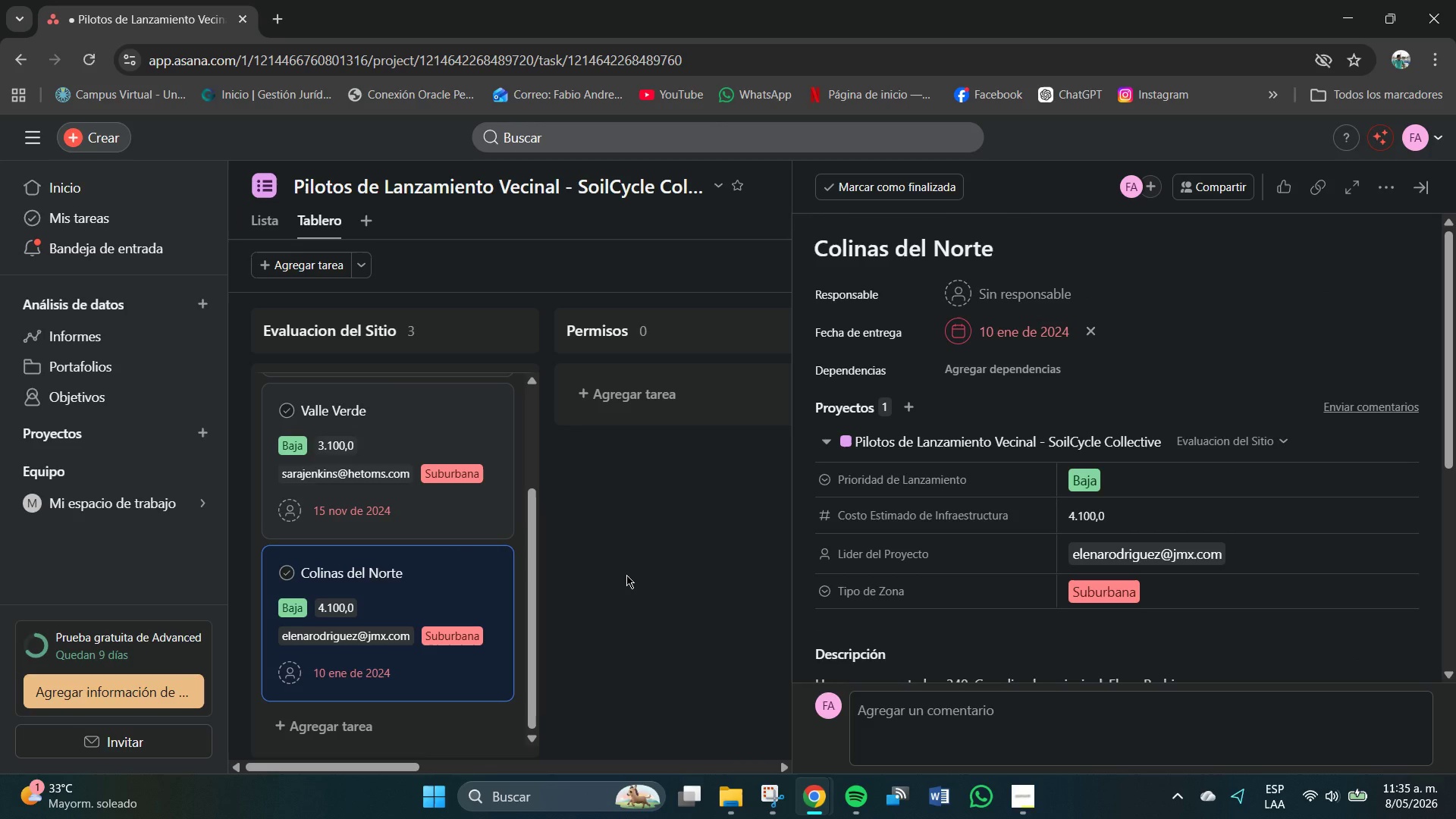 
left_click([626, 575])
 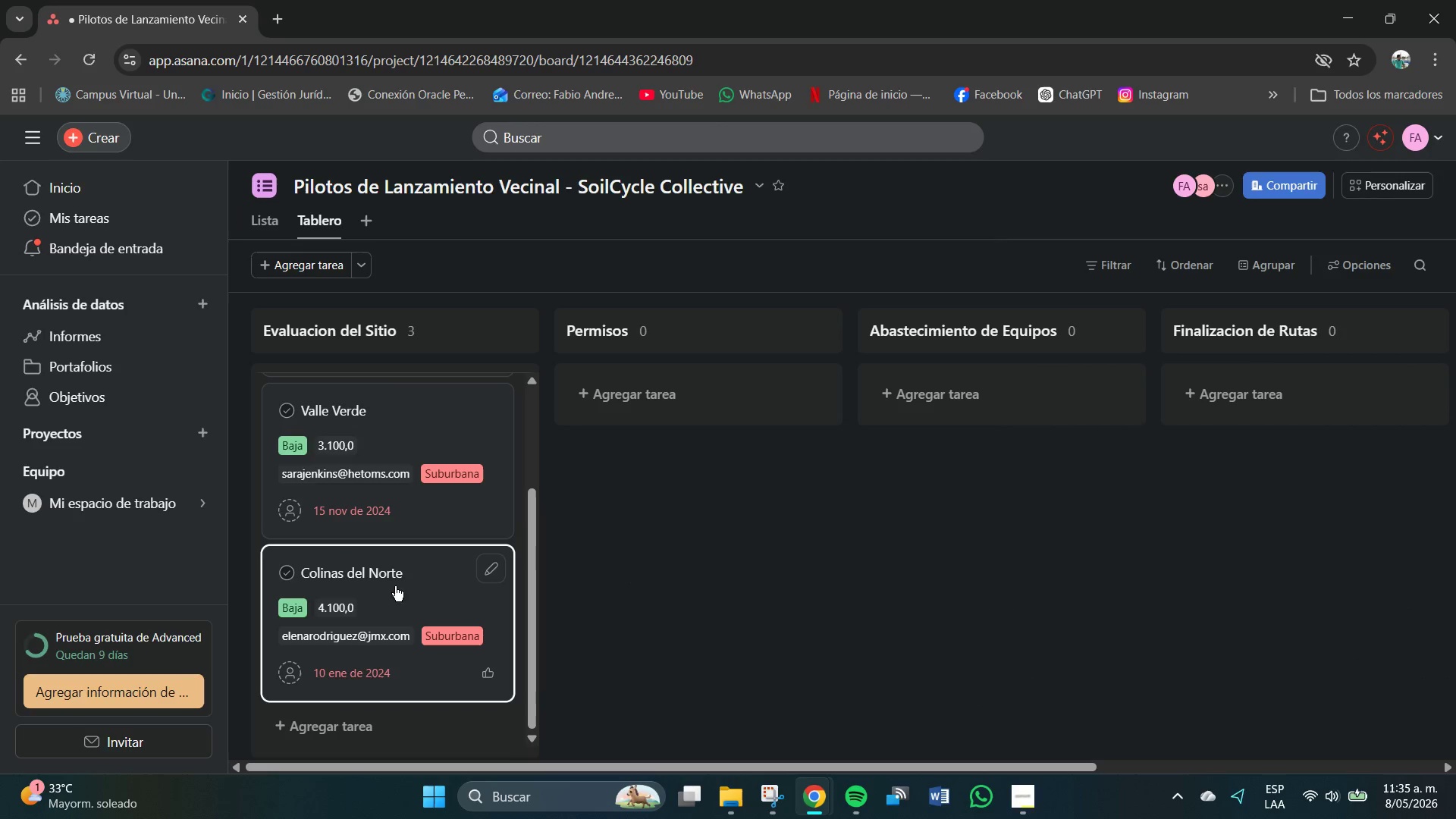 
scroll: coordinate [353, 585], scroll_direction: down, amount: 4.0
 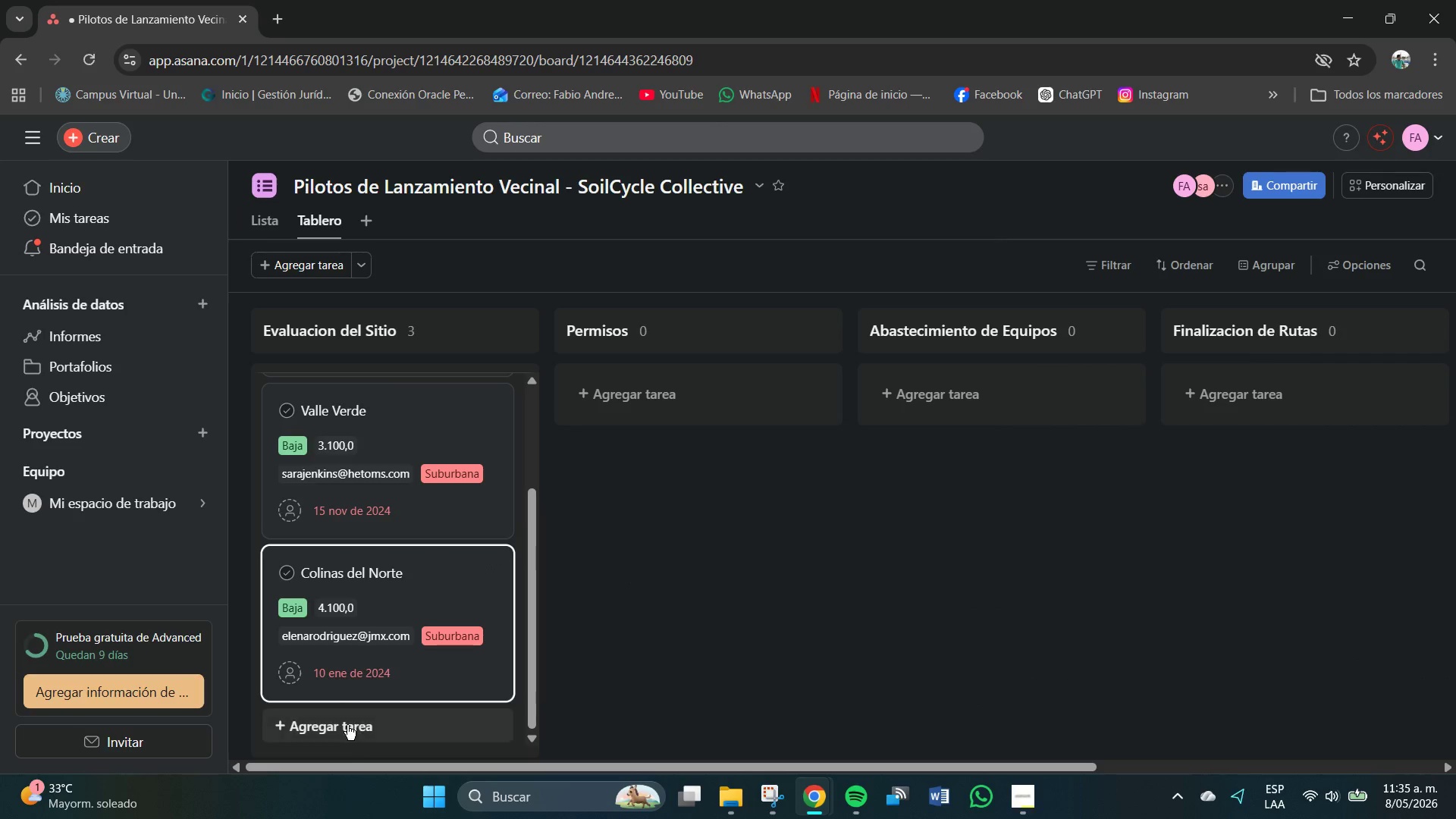 
left_click([346, 723])
 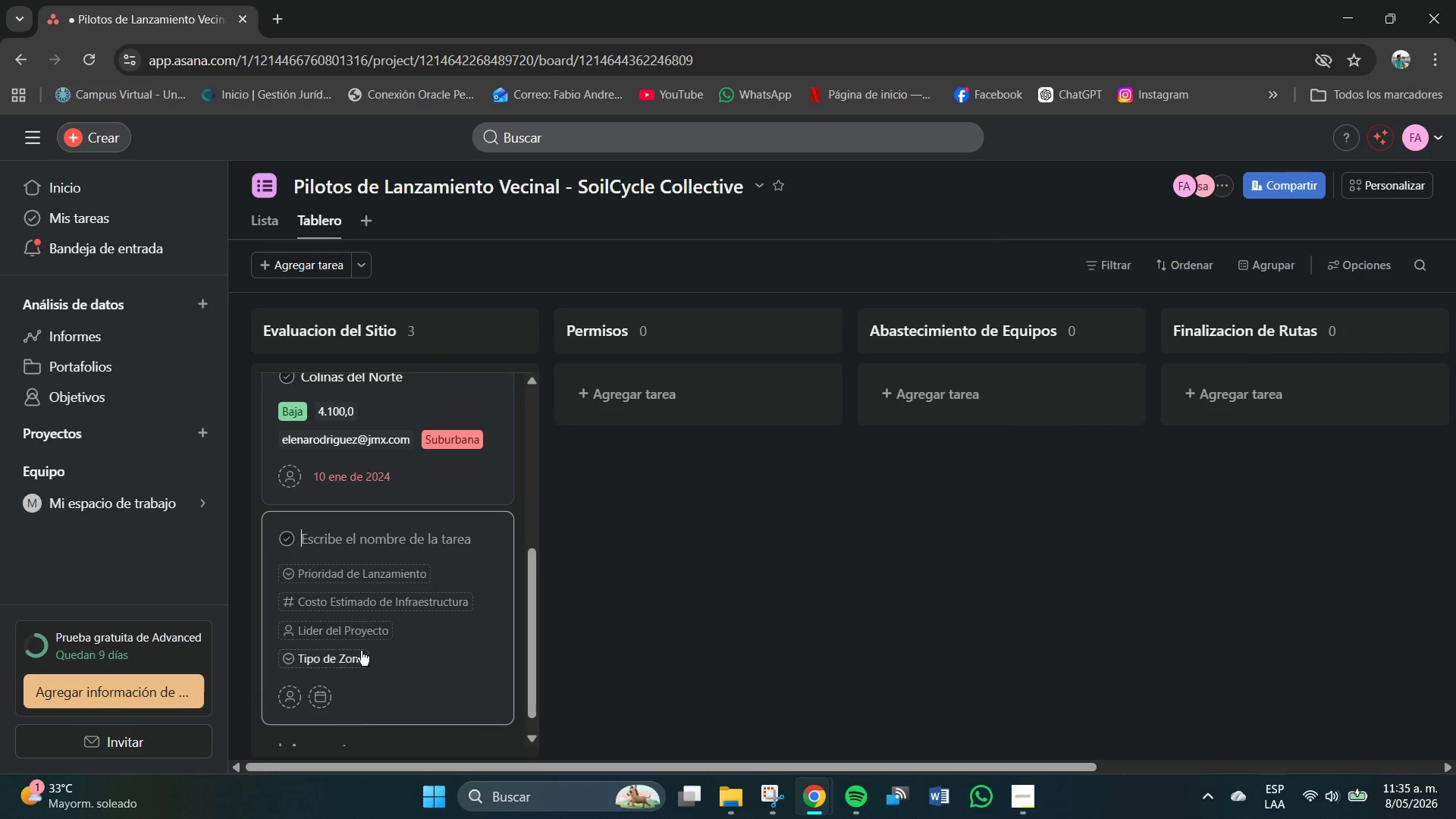 
scroll: coordinate [361, 649], scroll_direction: down, amount: 2.0
 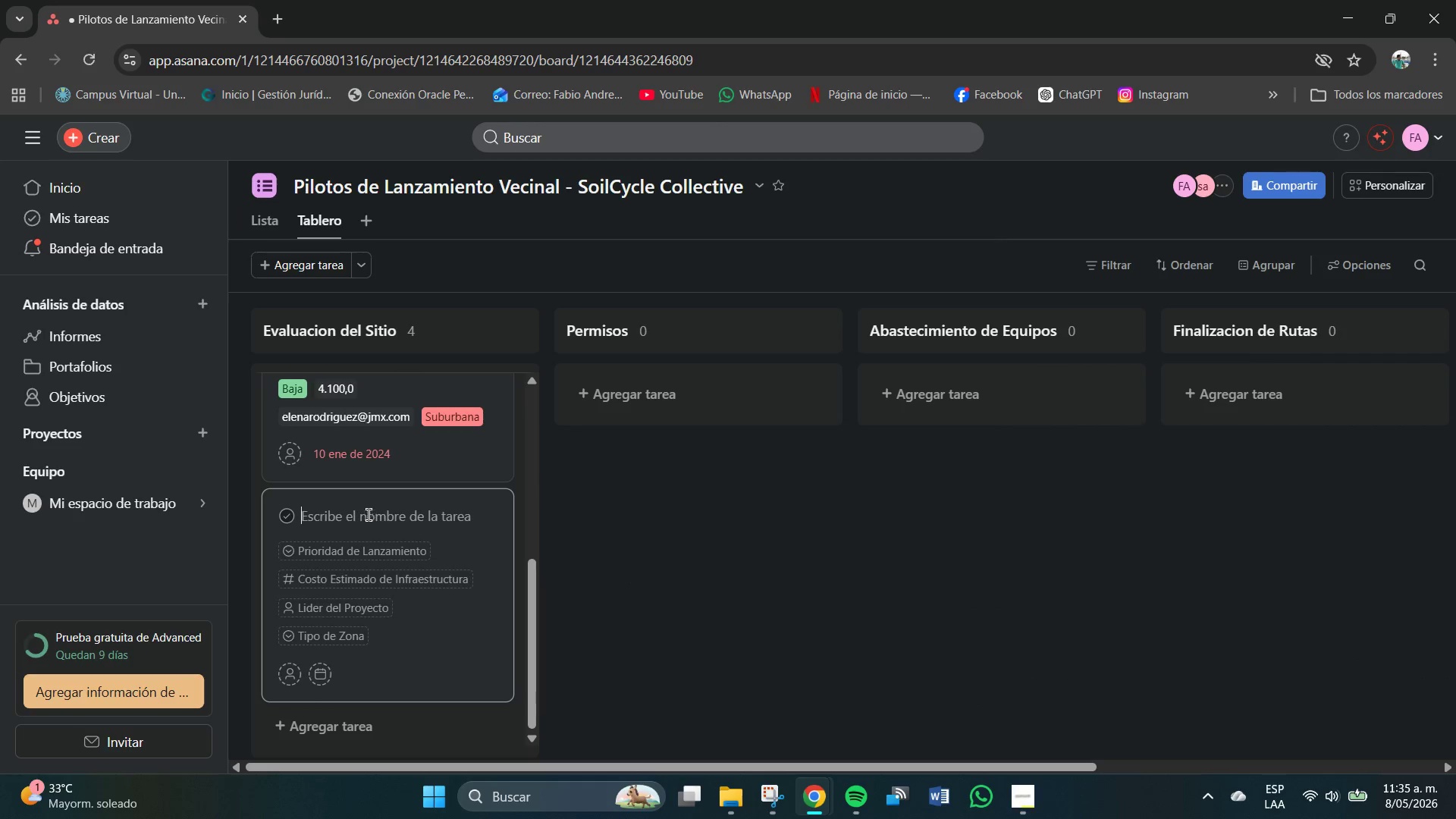 
type(Crestview)
 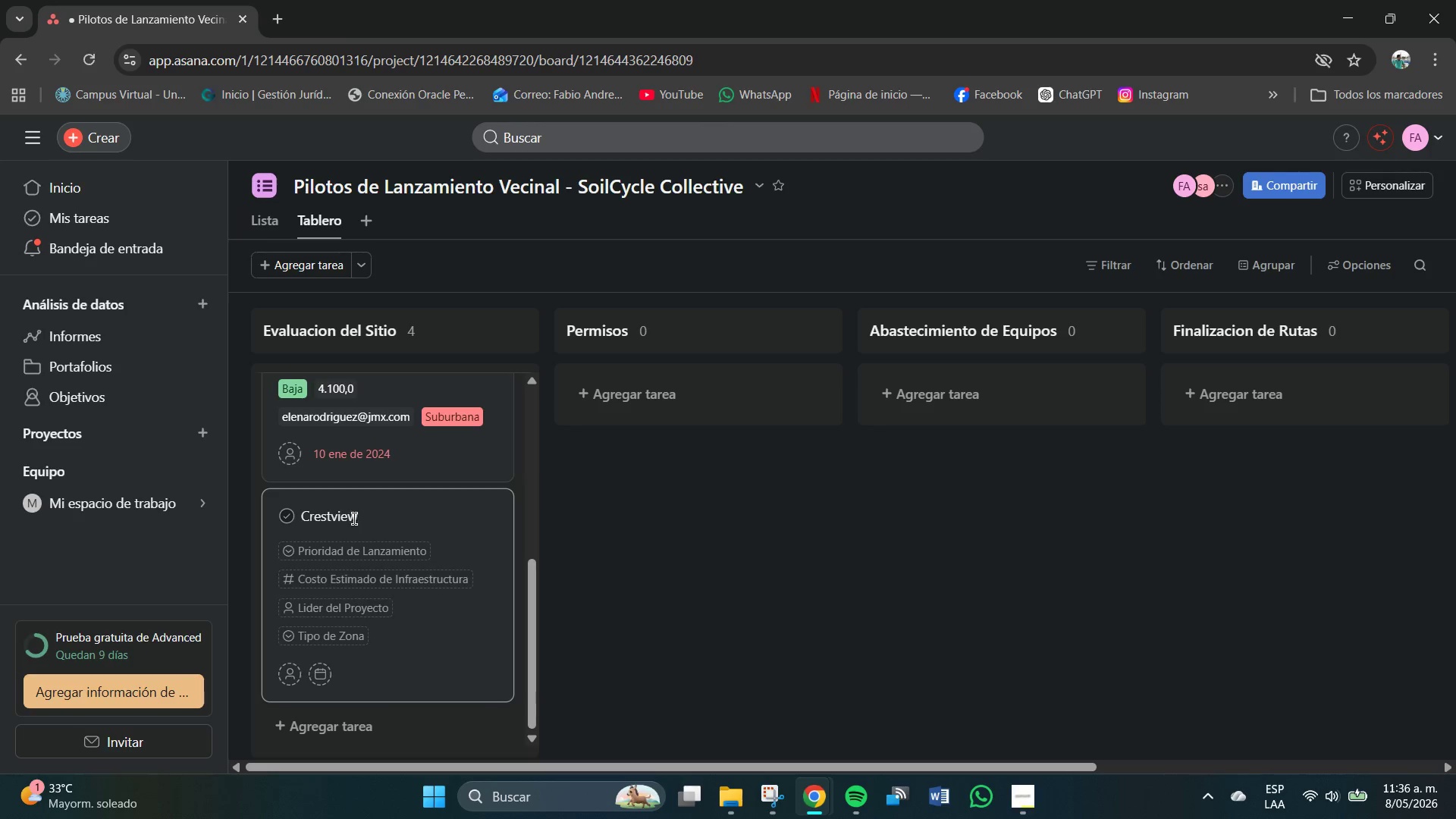 
left_click([354, 554])
 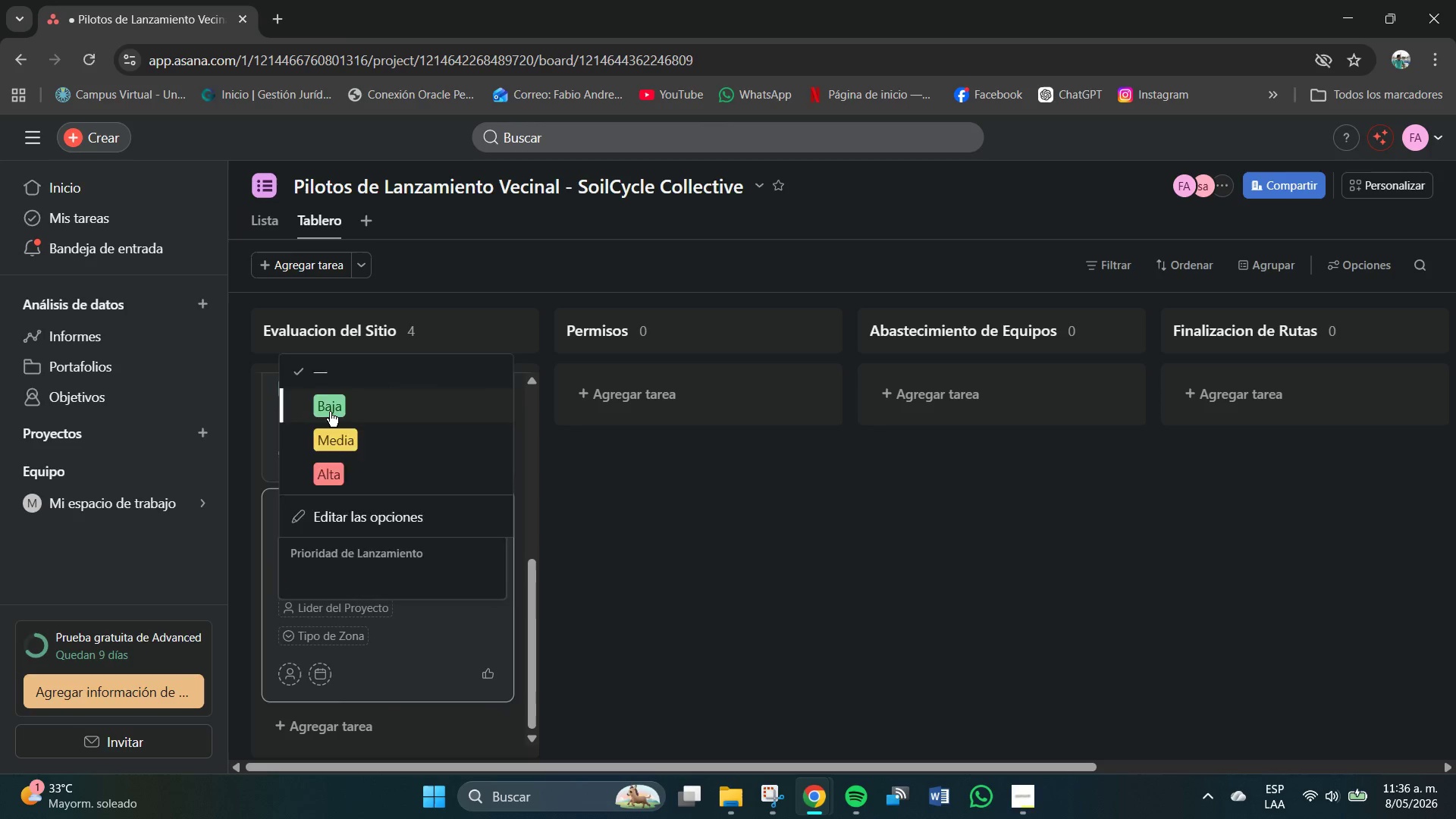 
left_click([344, 575])
 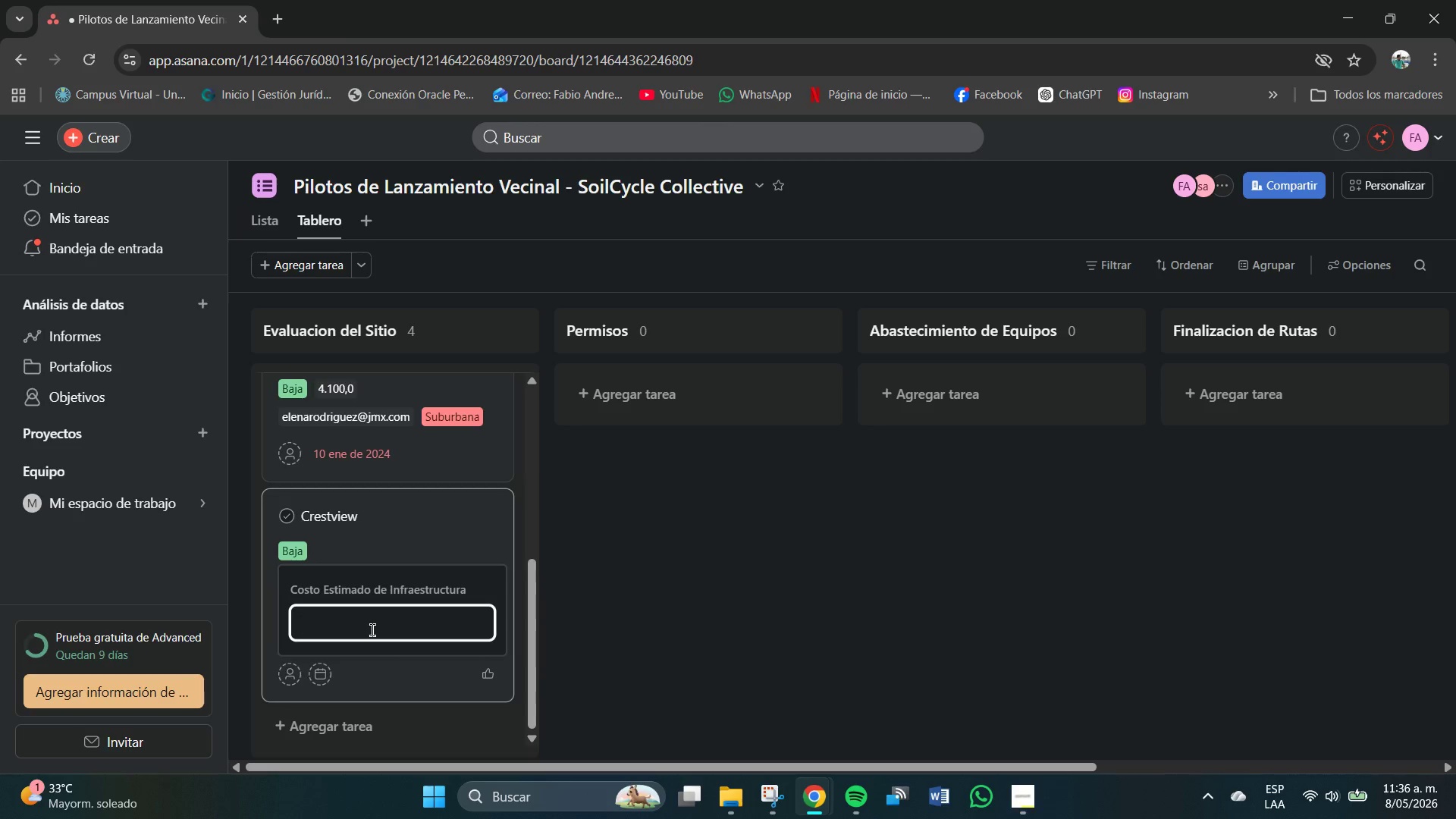 
key(Numpad2)
 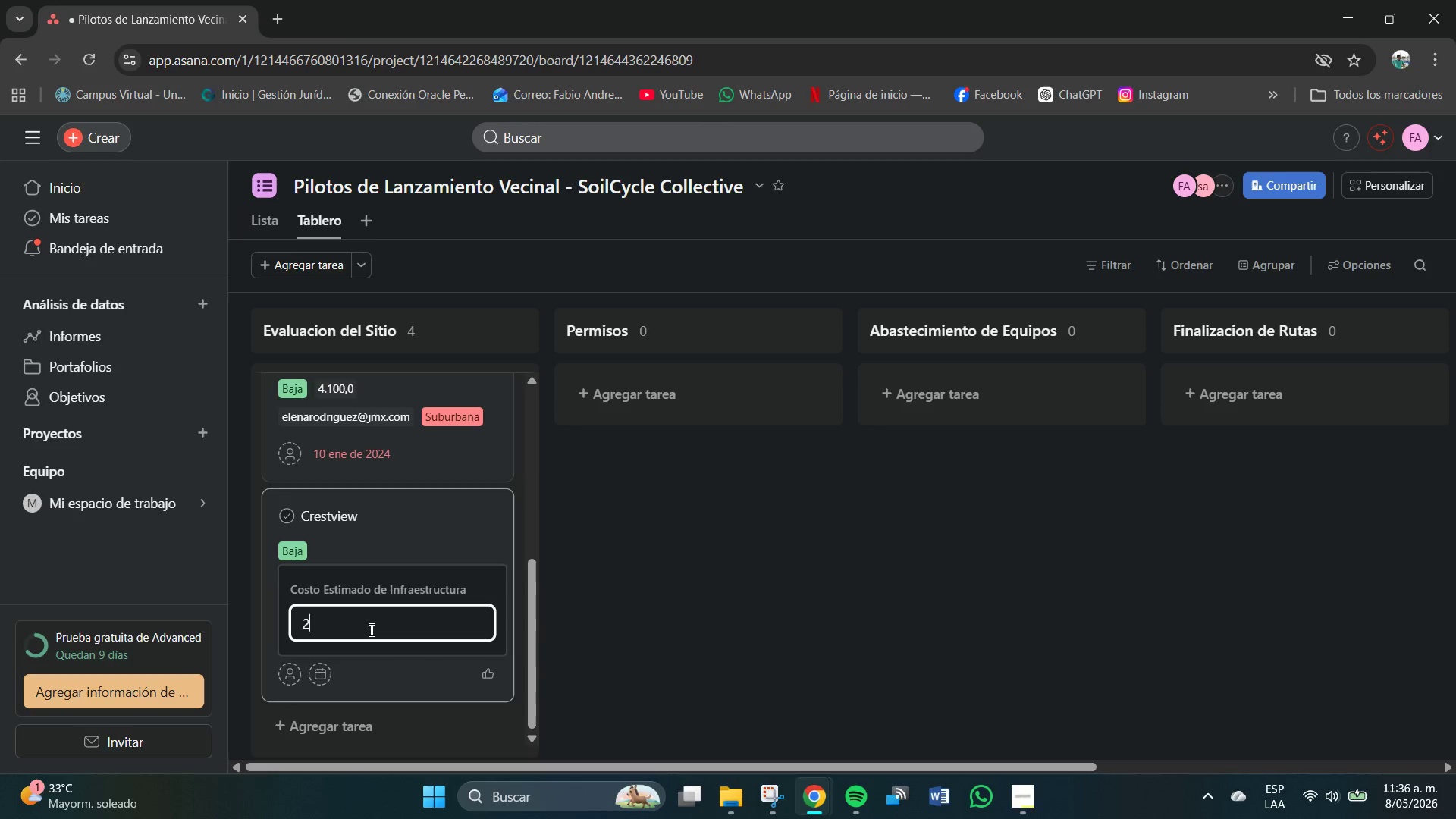 
key(Numpad2)
 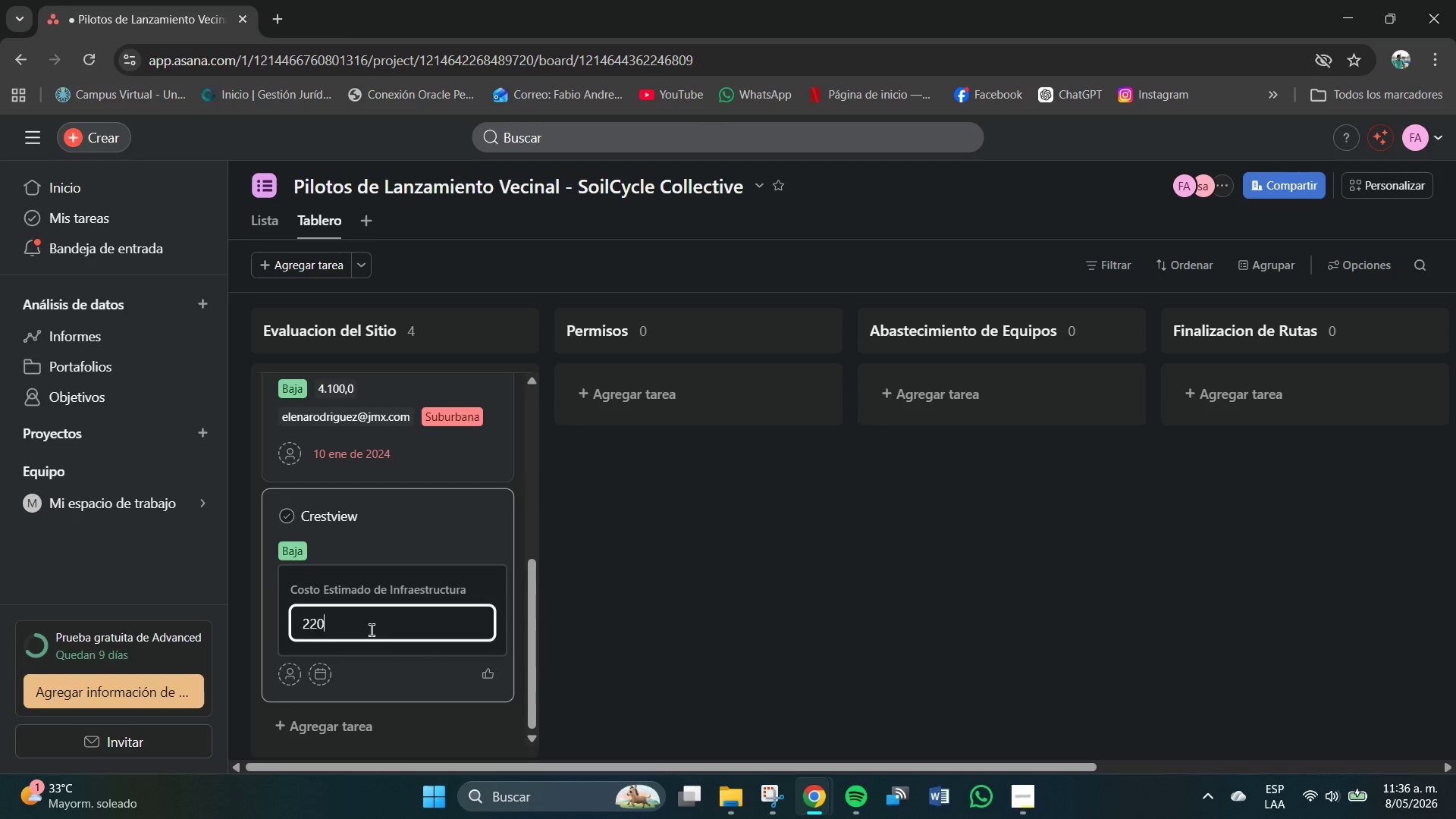 
key(Numpad0)
 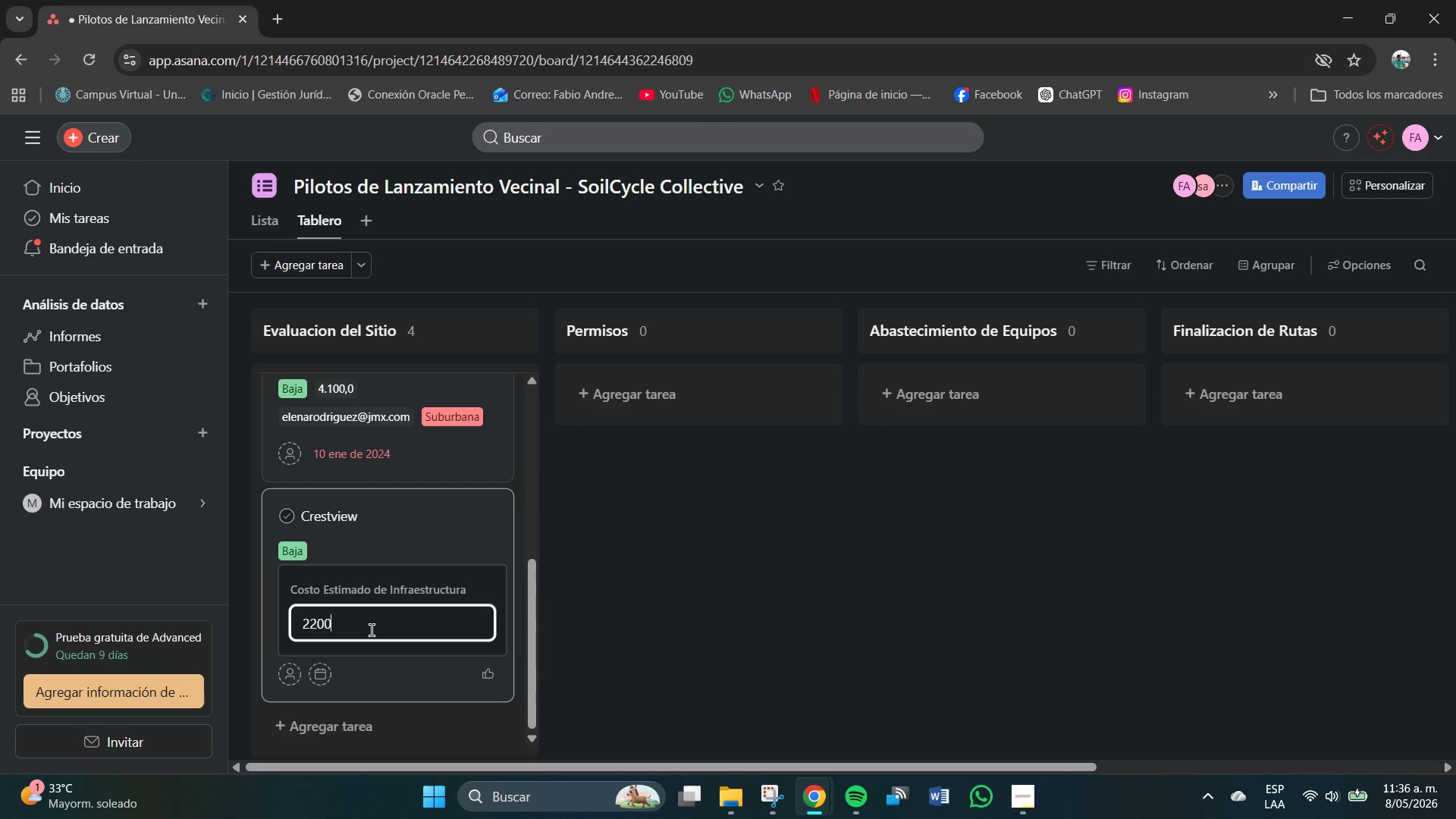 
key(Numpad0)
 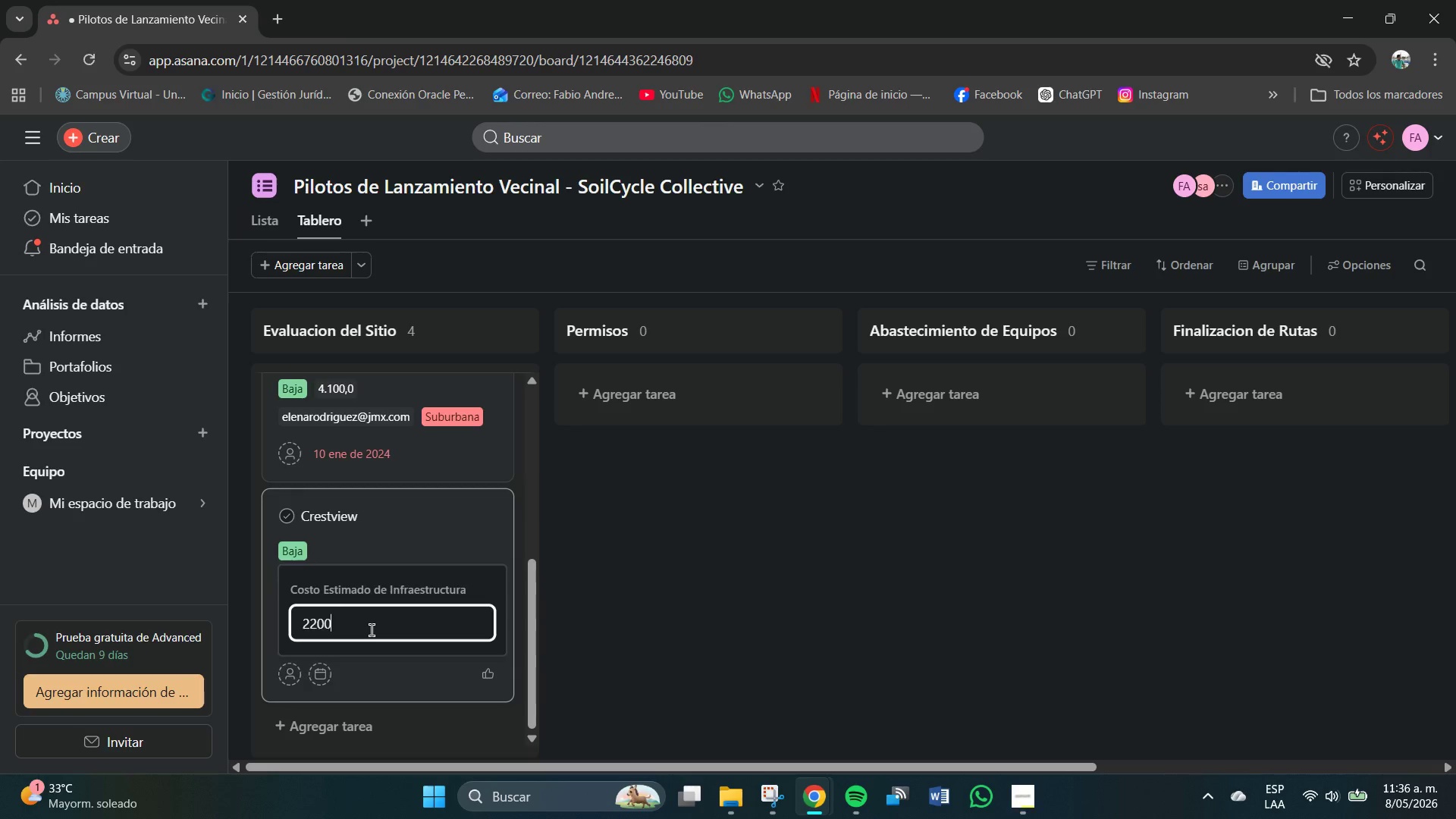 
key(NumpadEnter)
 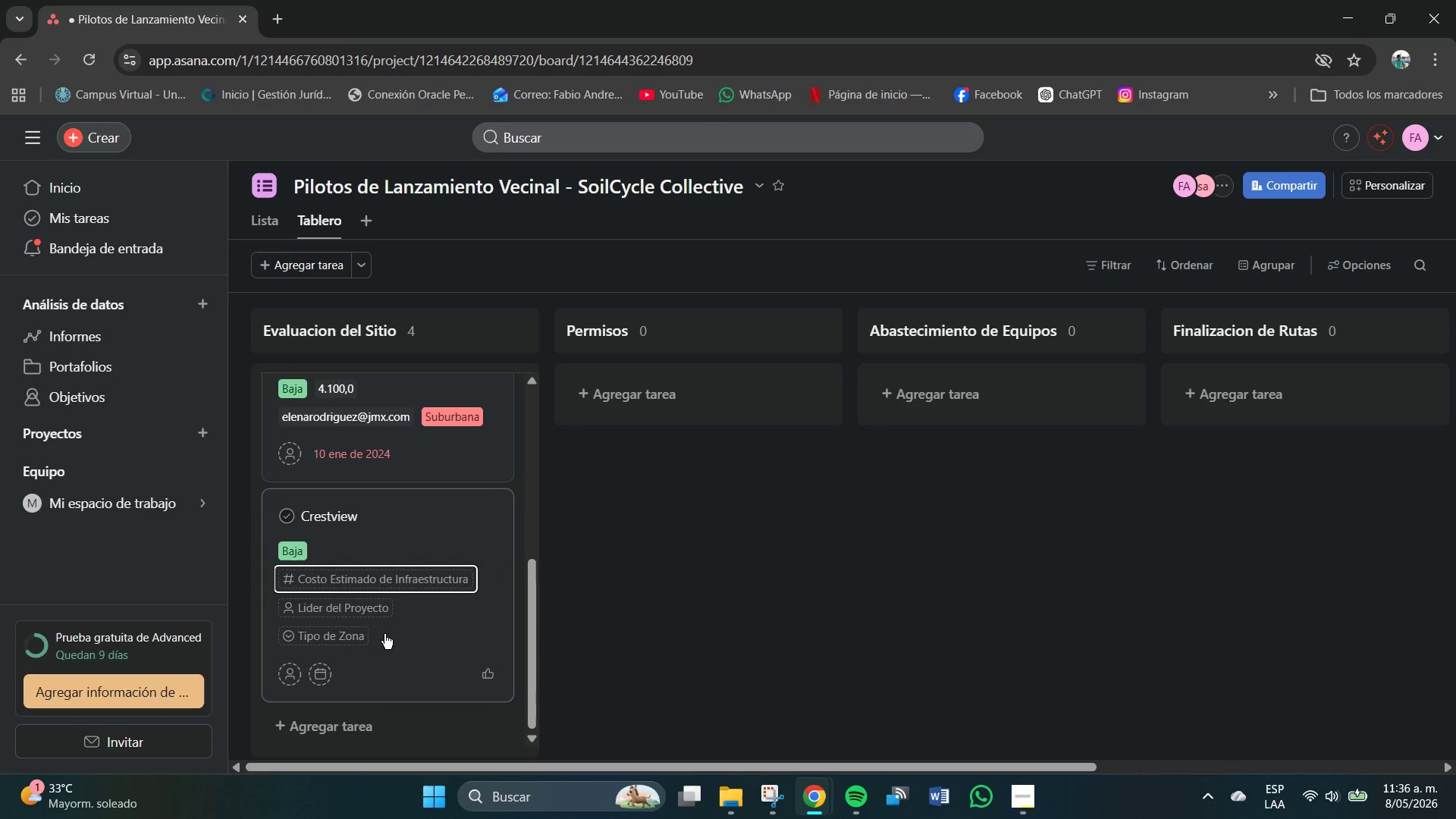 
mouse_move([367, 629])
 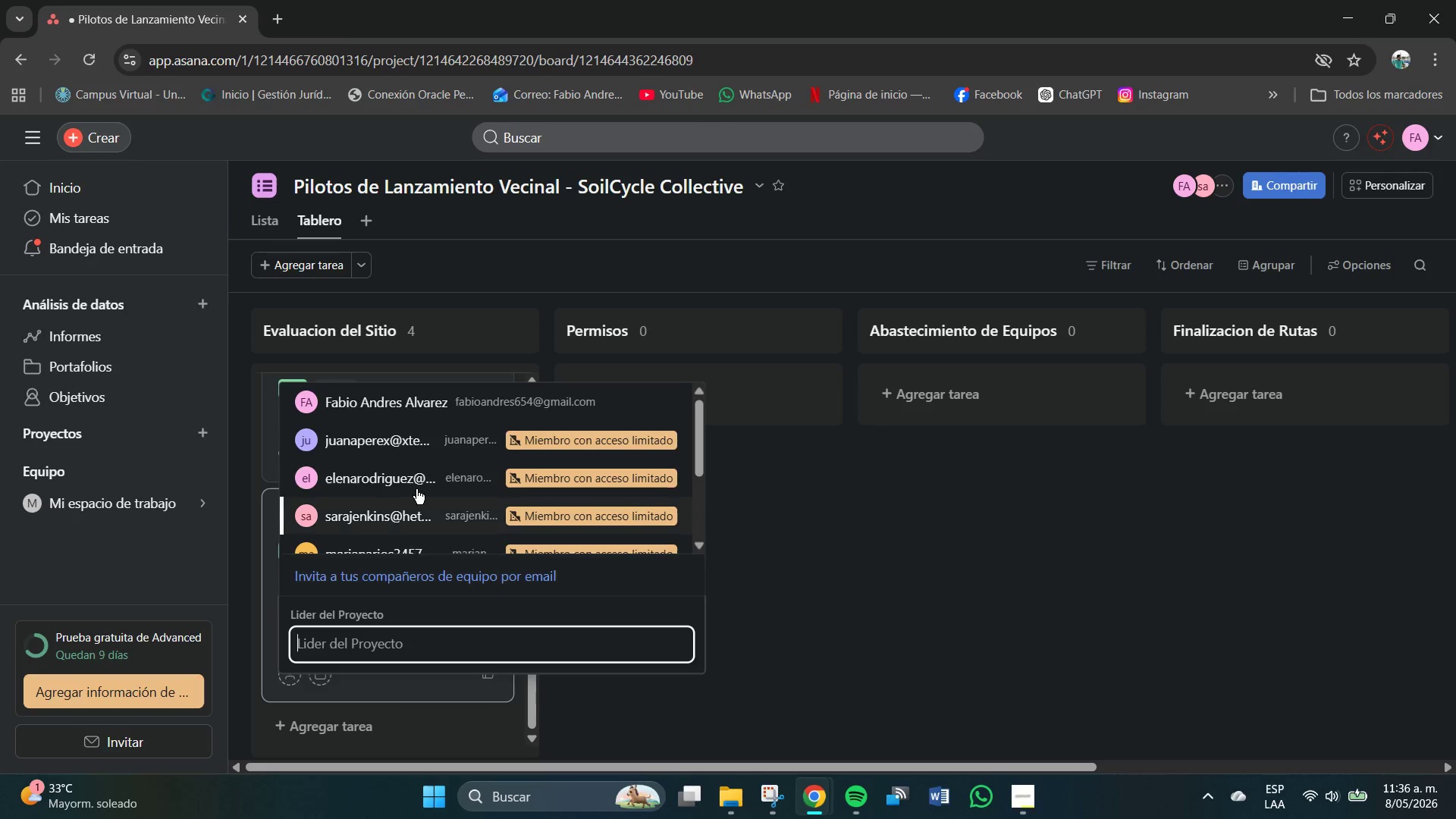 
scroll: coordinate [419, 449], scroll_direction: down, amount: 4.0
 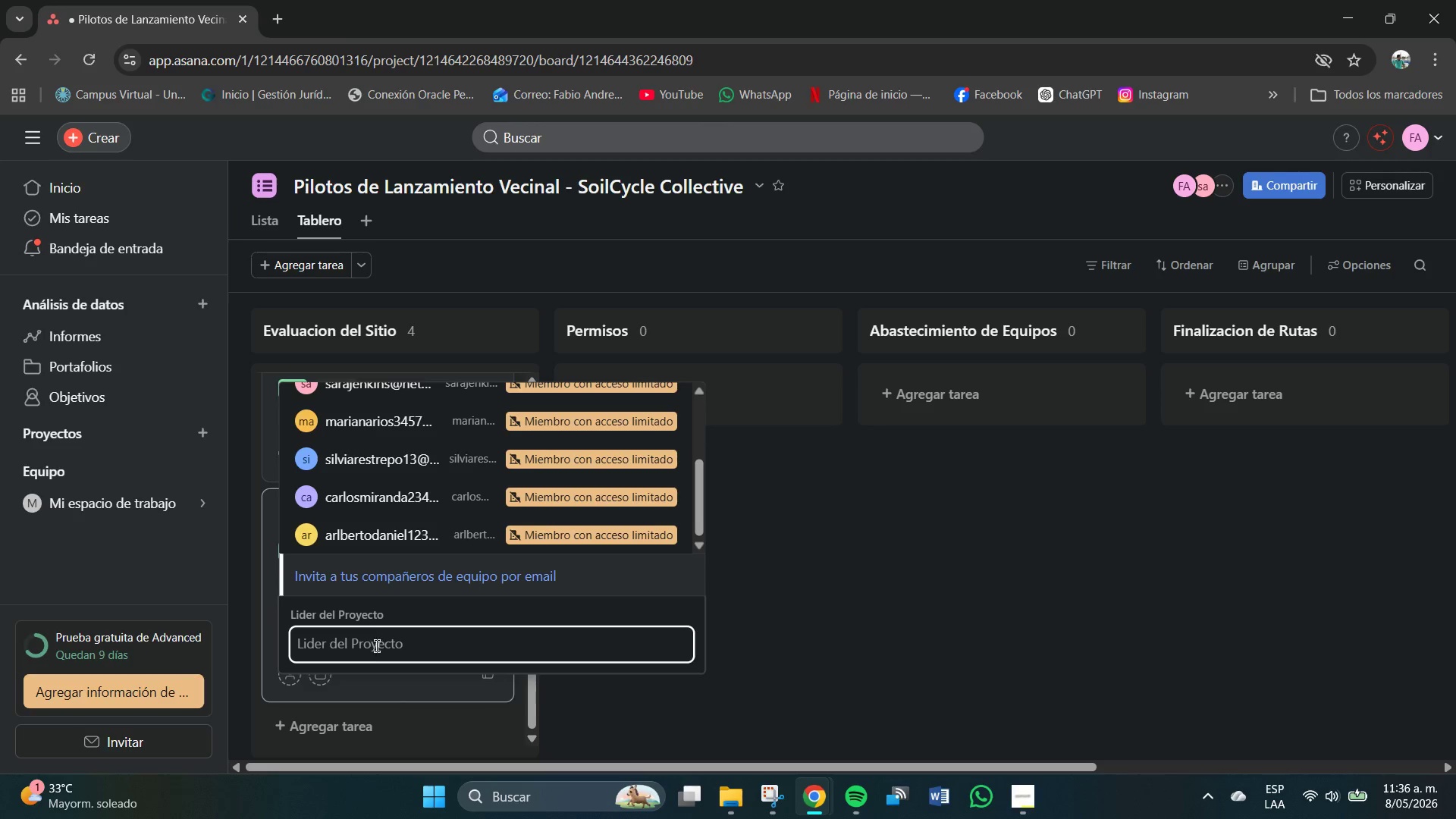 
left_click([377, 649])
 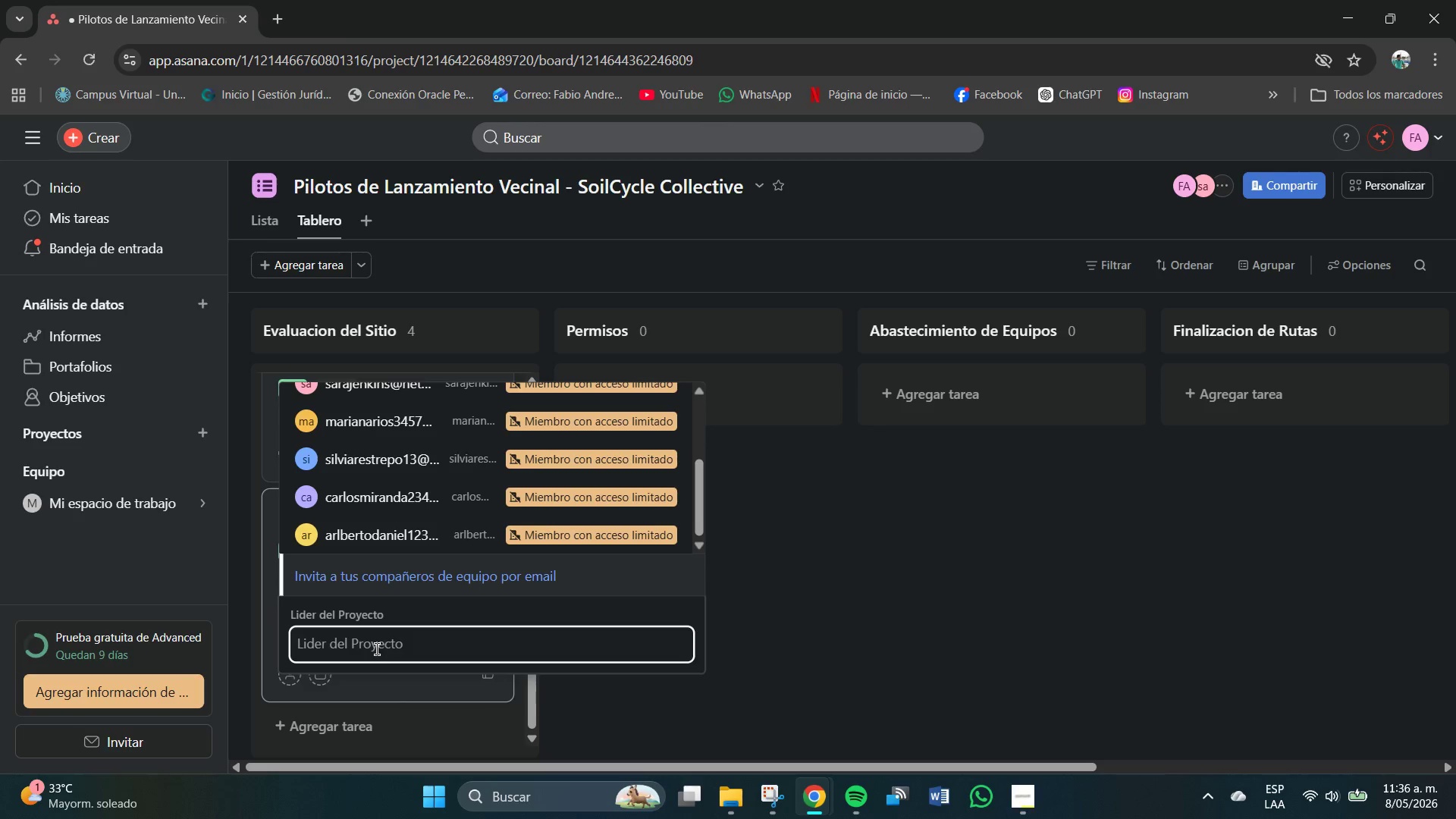 
type(Liam)
 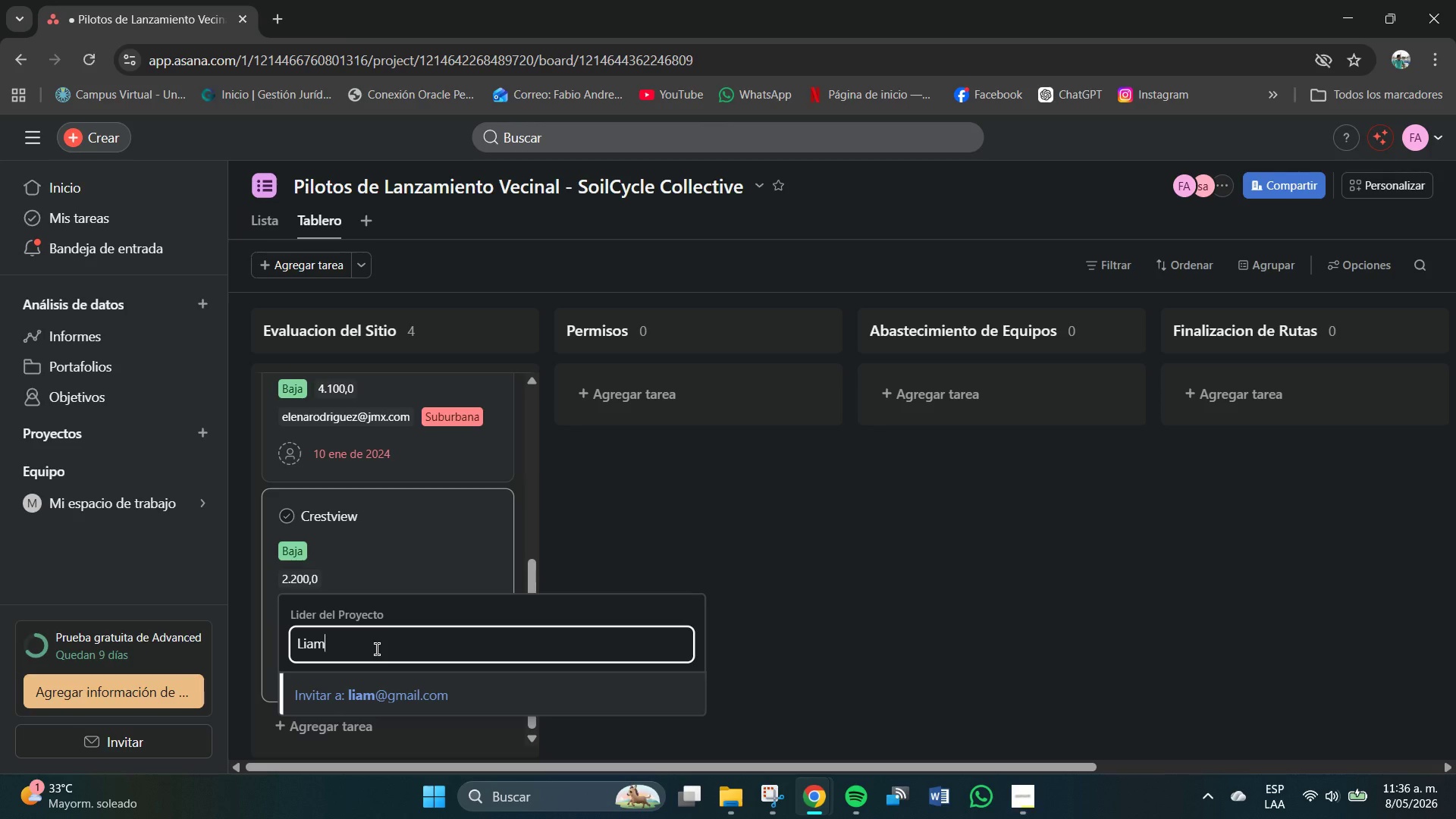 
type(On)
key(Backspace)
type(;;n[NumLock])
key(Backspace)
key(Backspace)
type(NSullivan)
 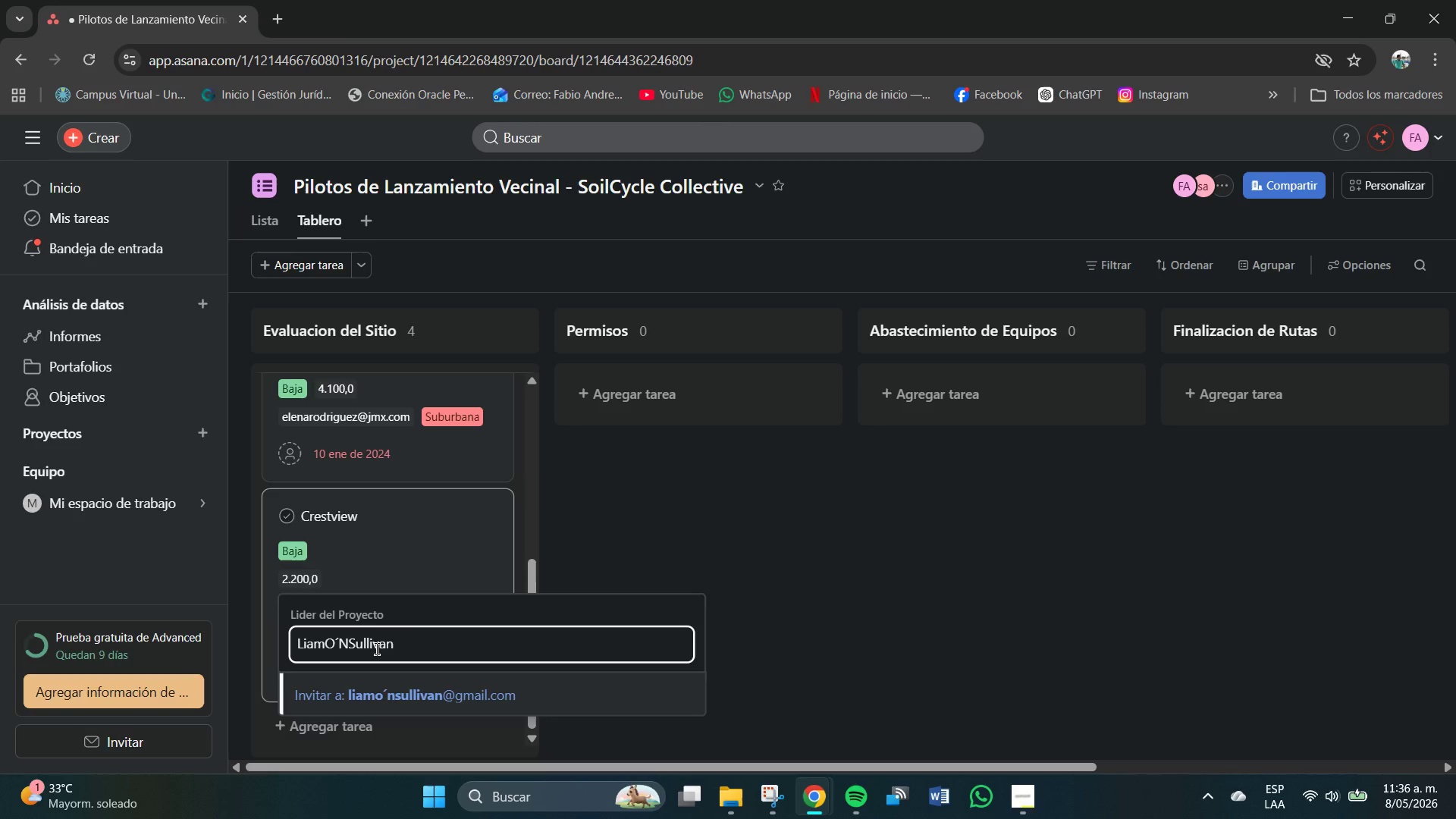 
key(Alt+Control+Q)
 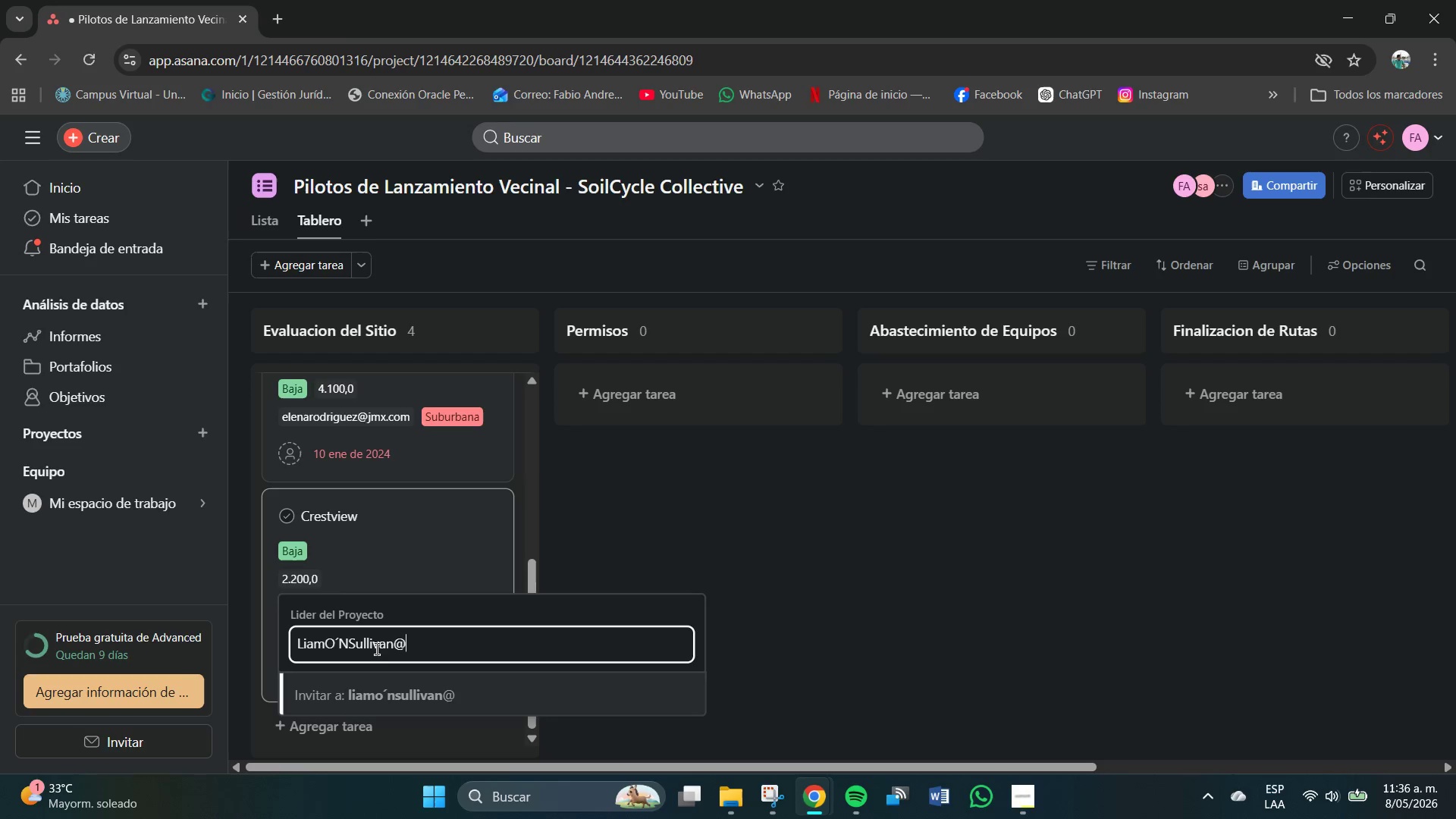 
type(hmte.vom)
key(Backspace)
key(Backspace)
type(c)
key(Backspace)
key(Backspace)
type(com)
 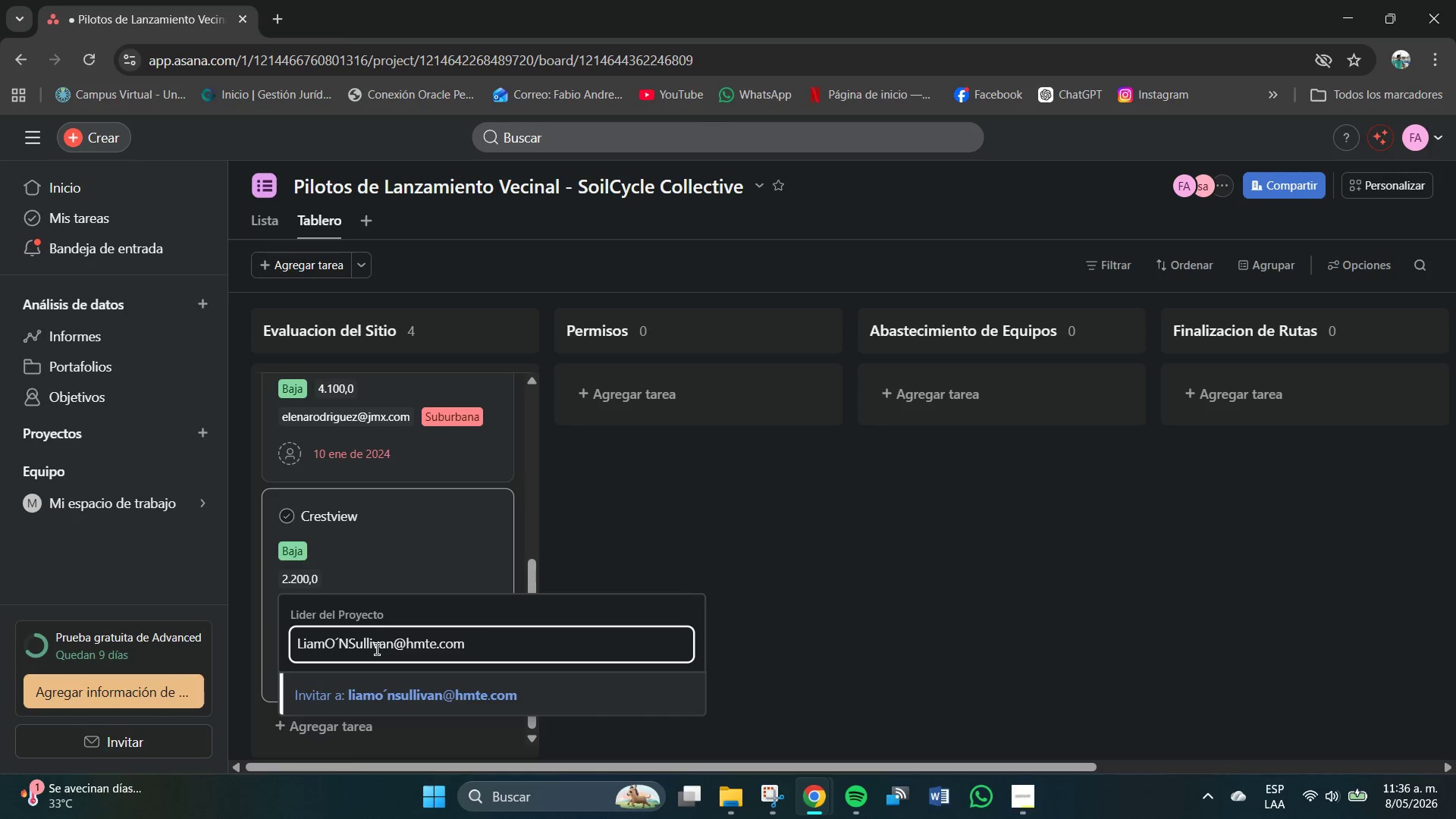 
key(Enter)
 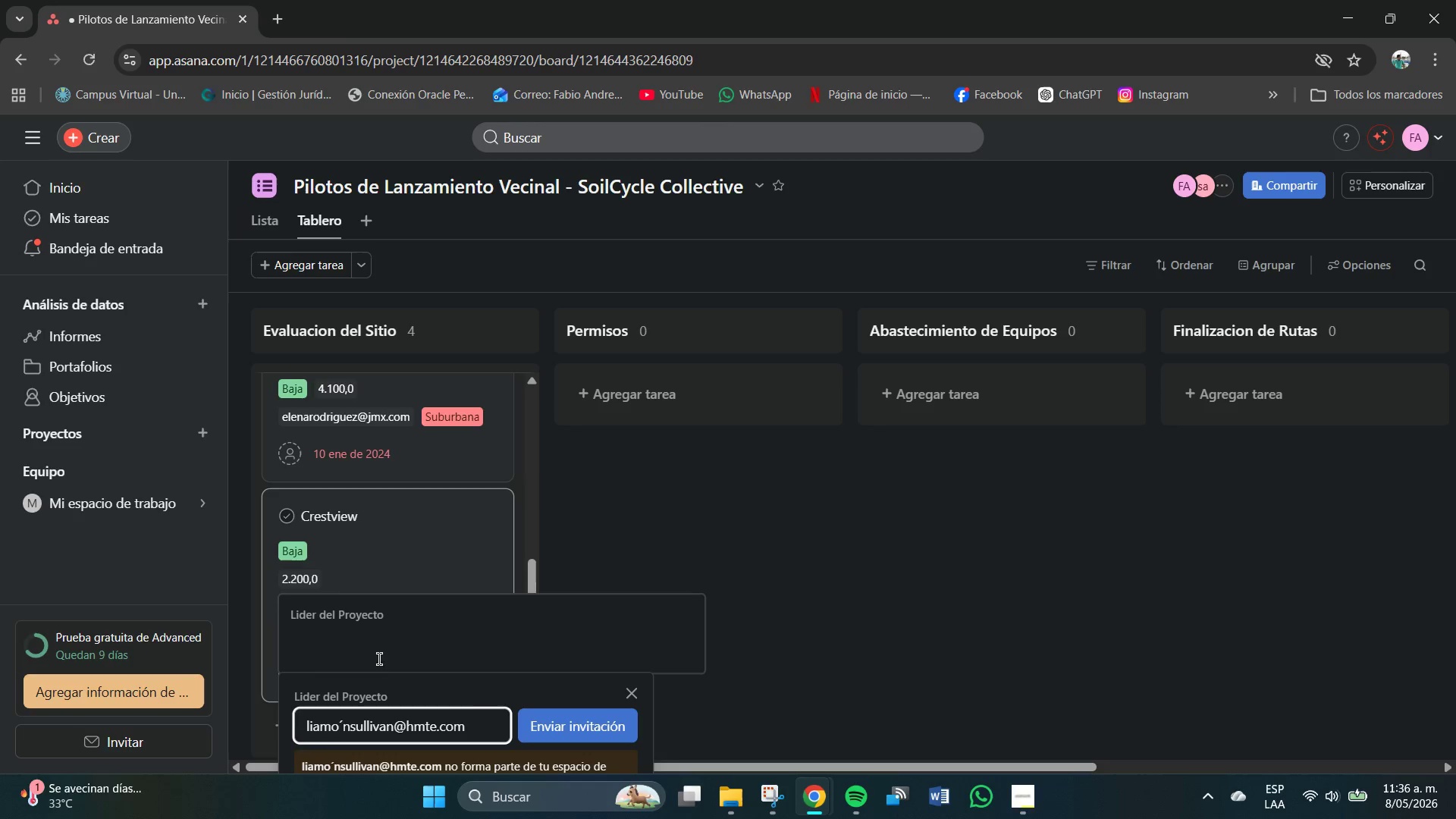 
scroll: coordinate [478, 719], scroll_direction: down, amount: 2.0
 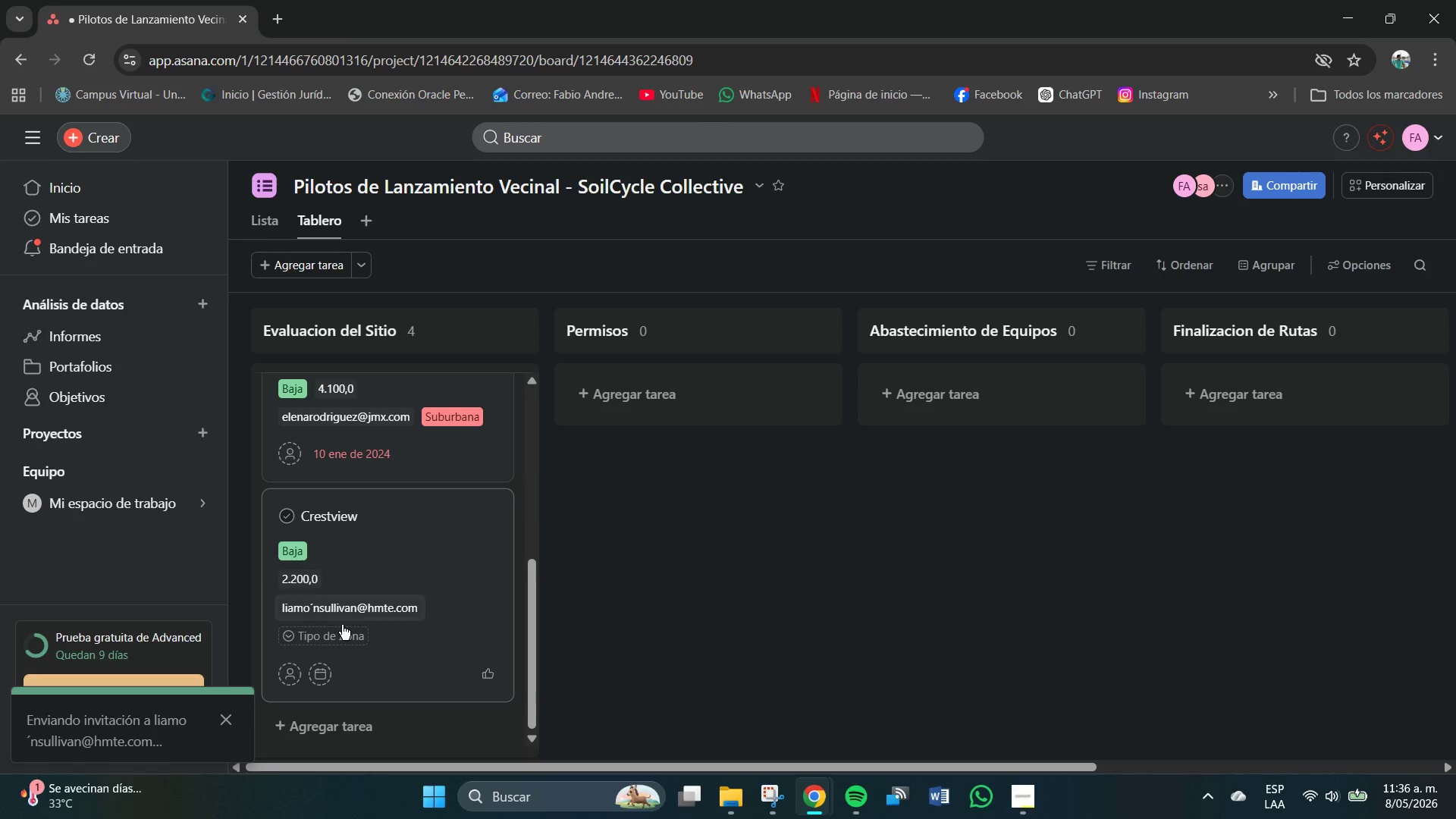 
wait(10.5)
 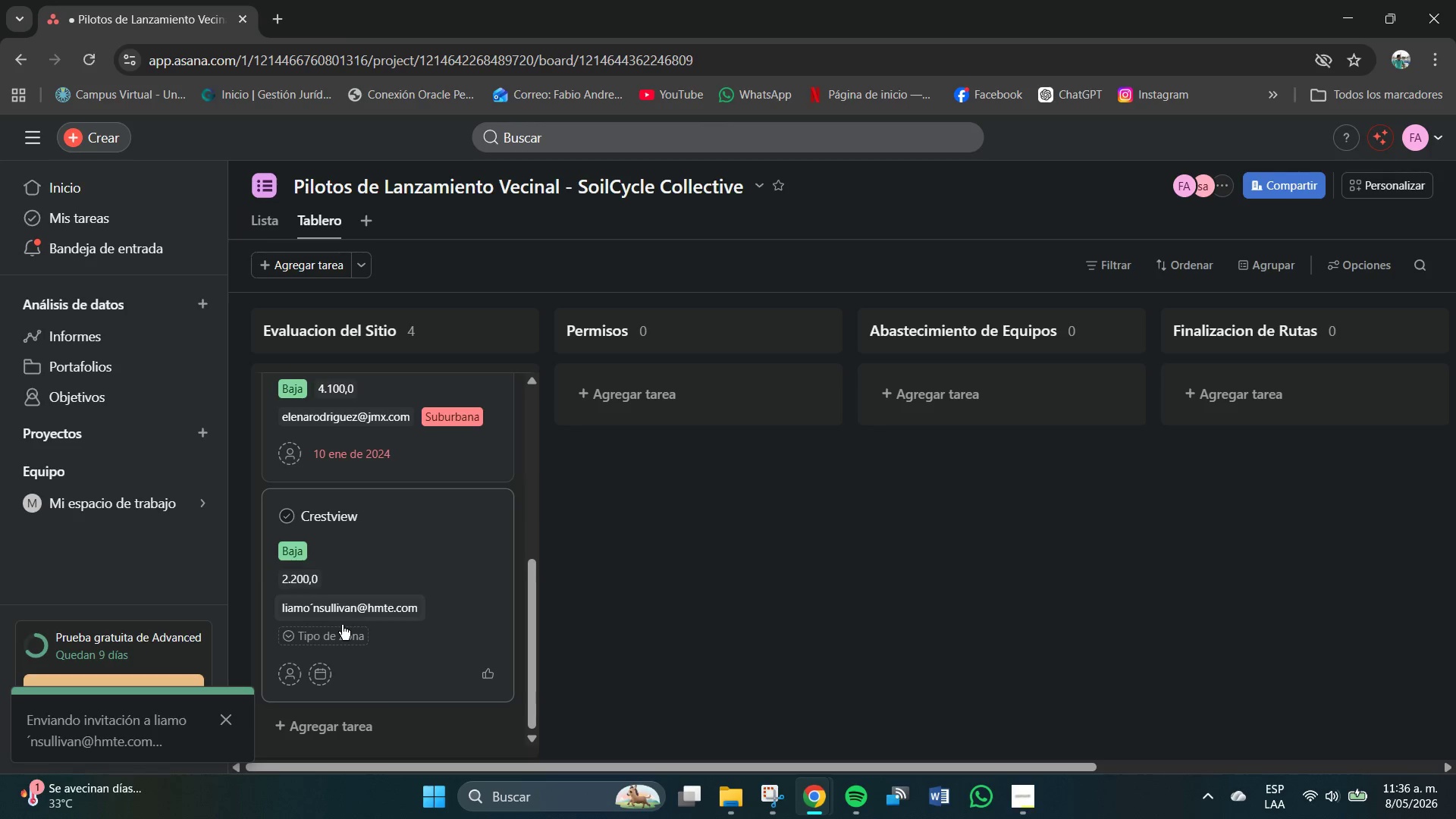 
left_click([354, 522])
 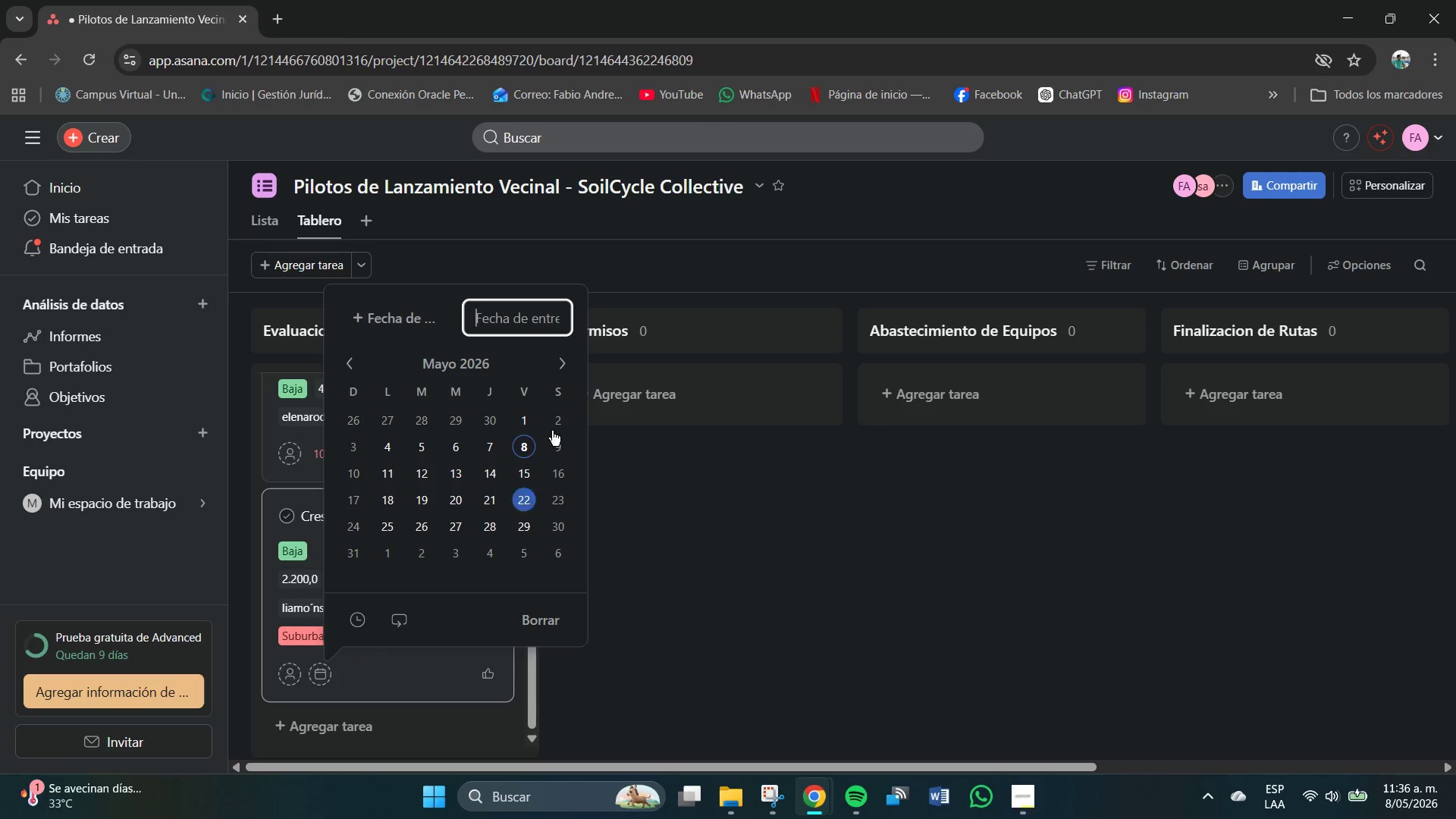 
left_click([514, 333])
 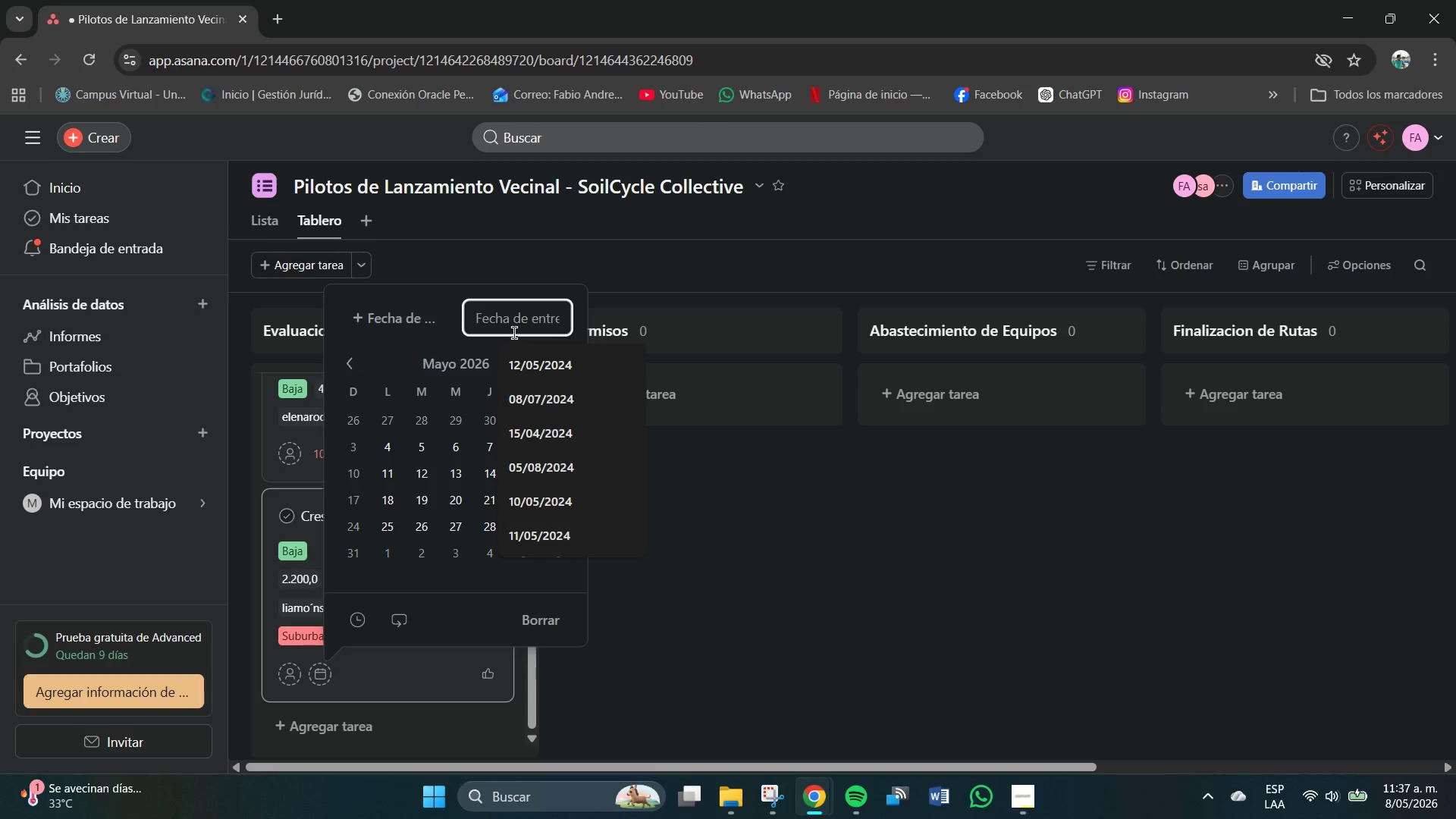 
key(Insert)
 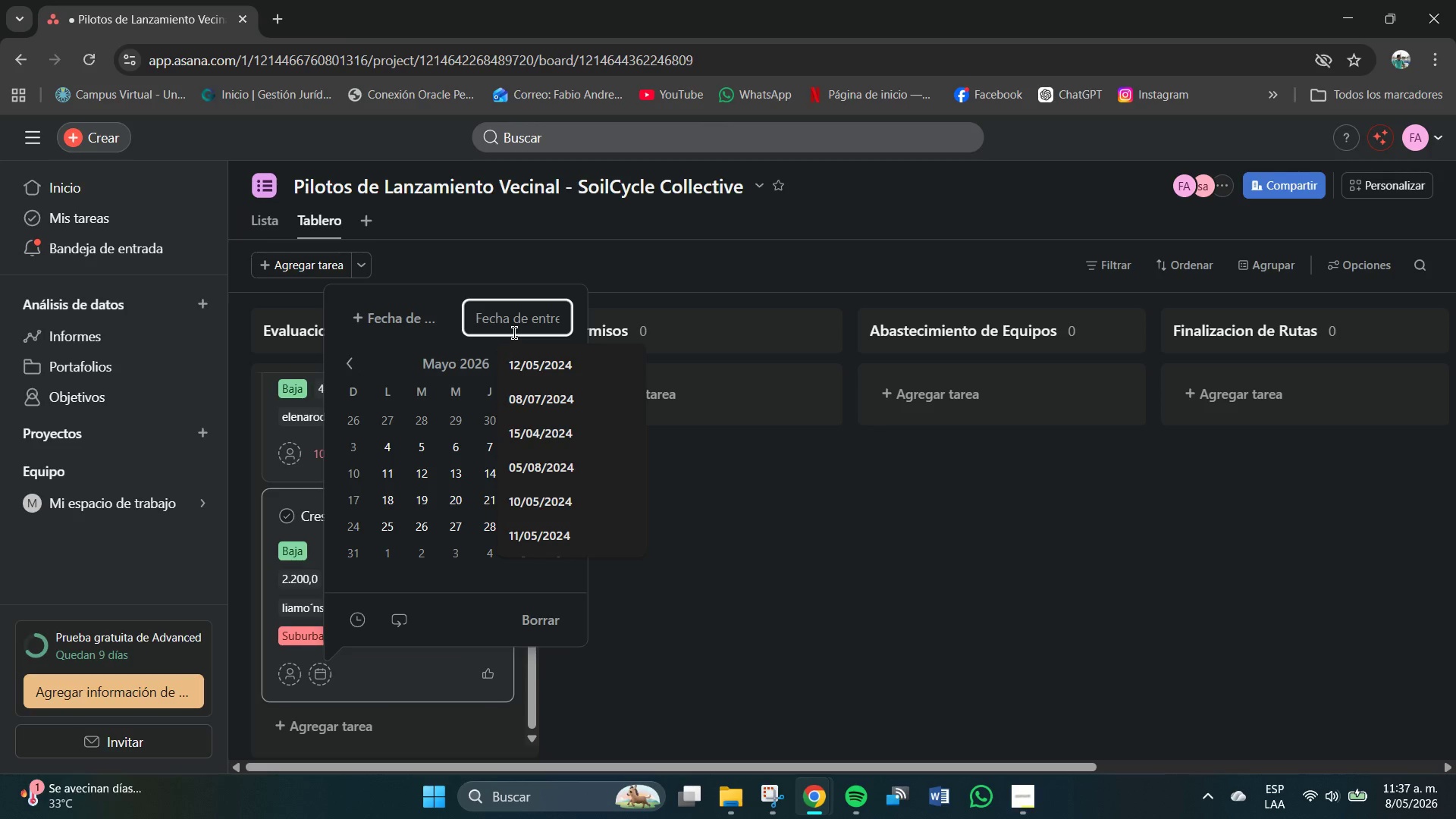 
key(End)
 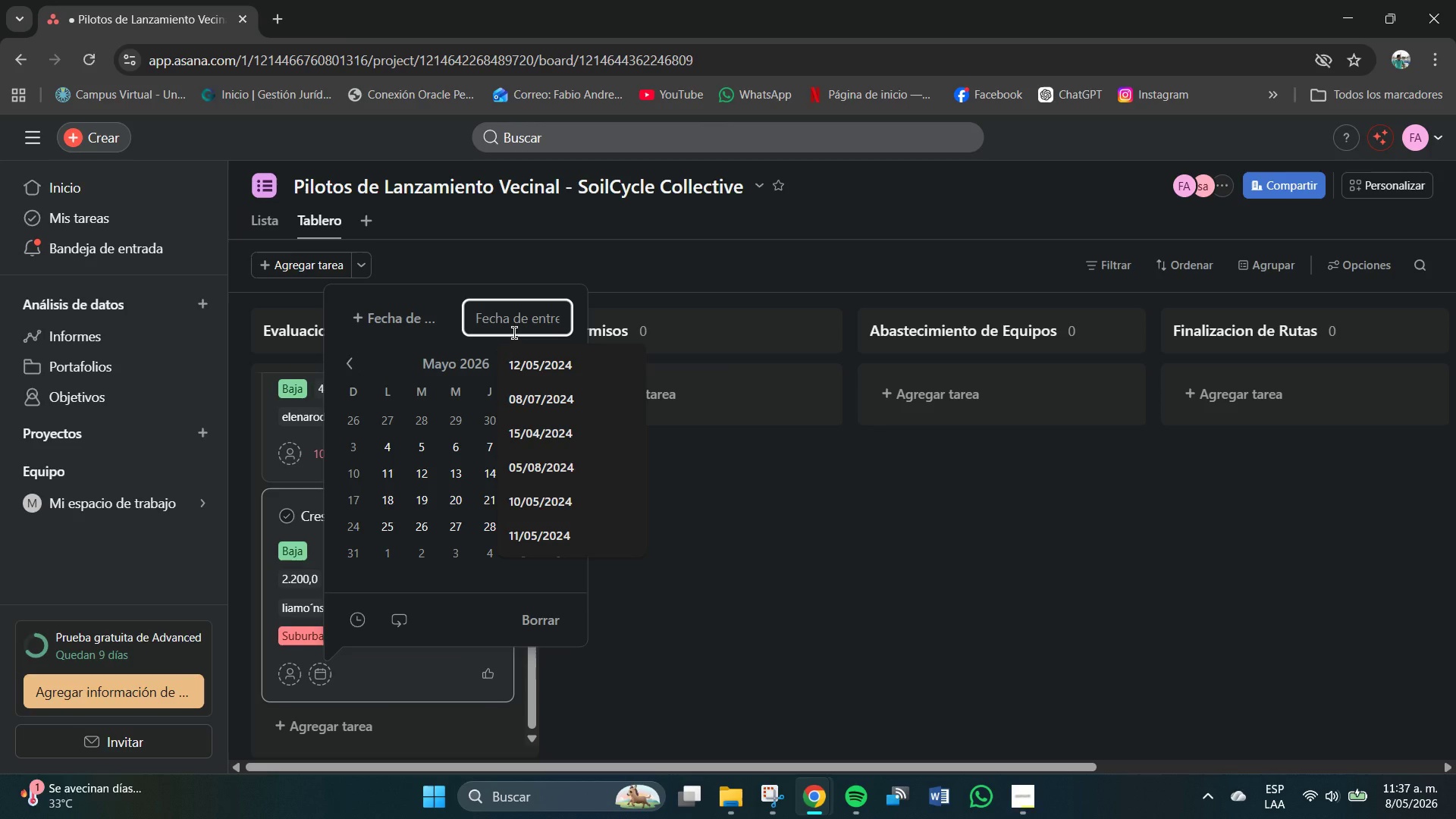 
key(Shift+7)
 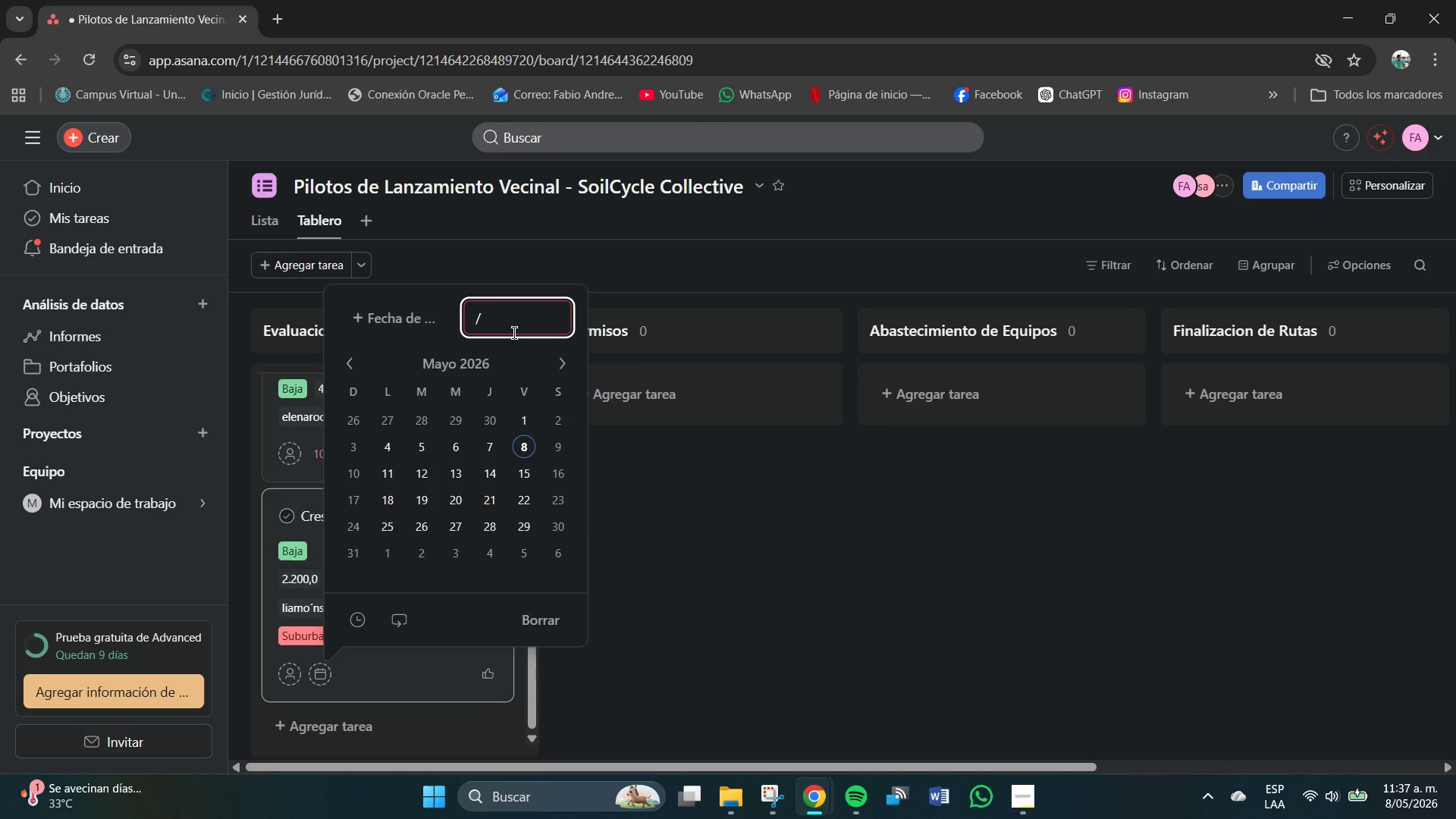 
key(Backspace)
 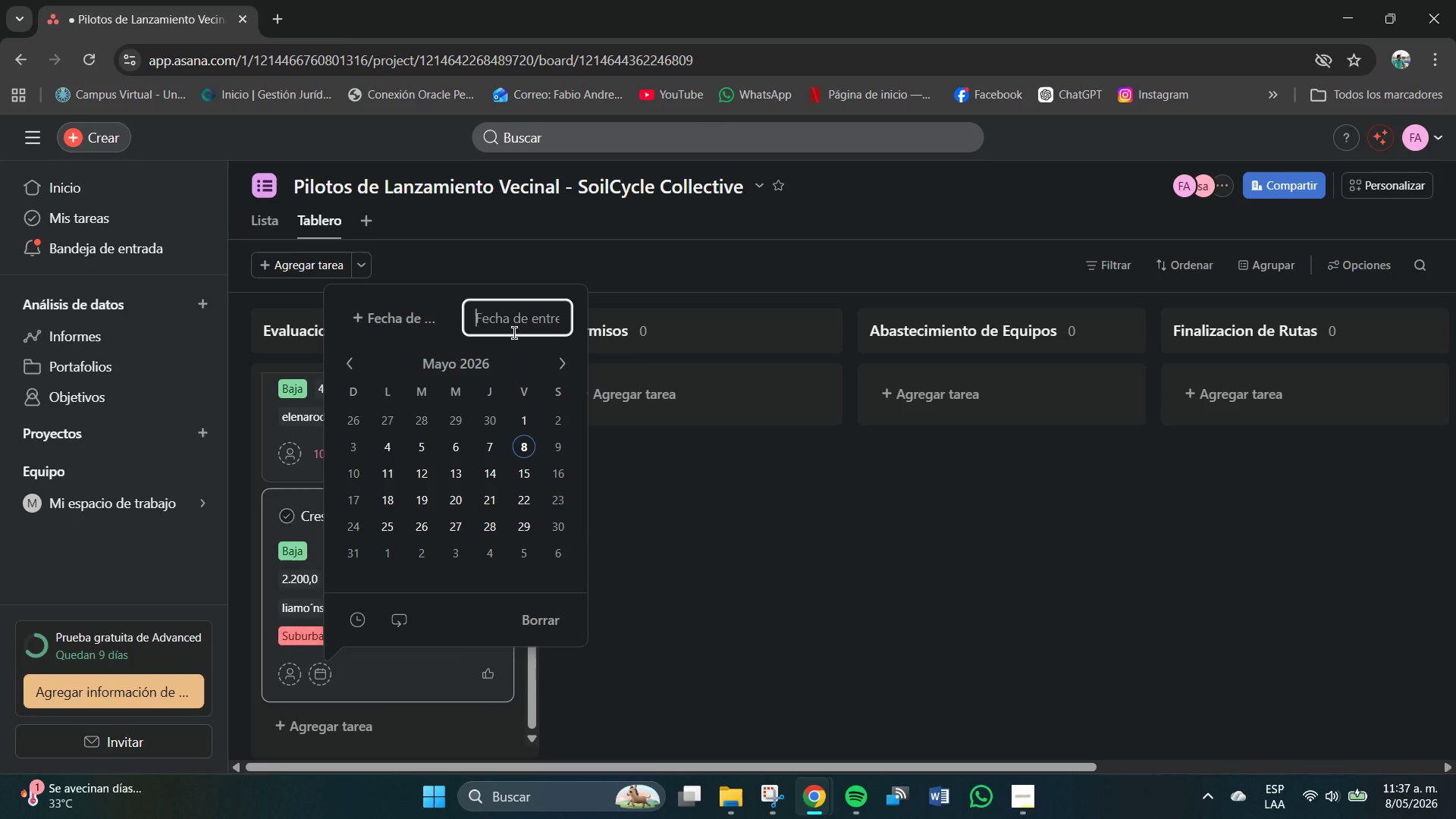 
key(Backspace)
 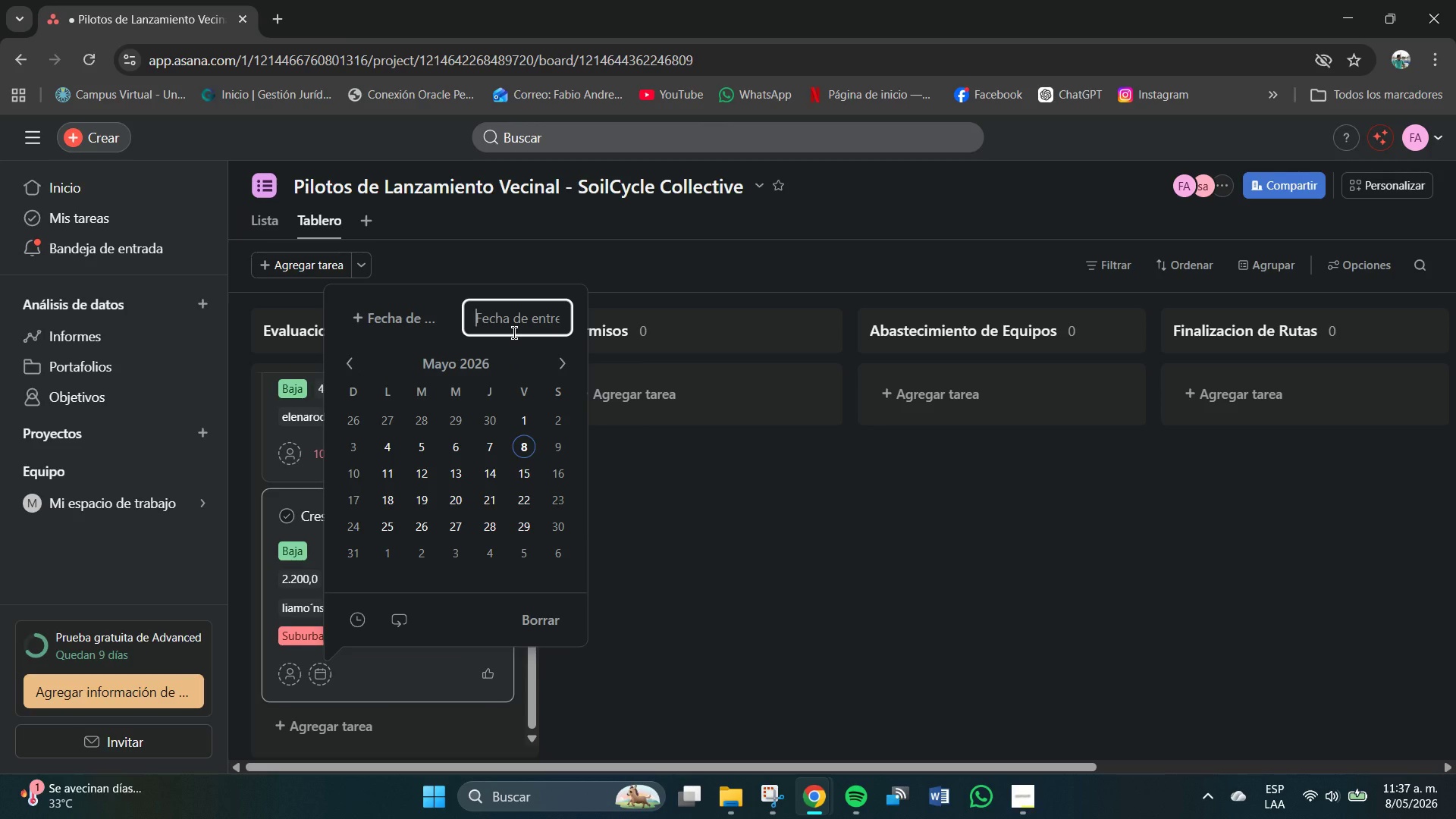 
key(Backspace)
 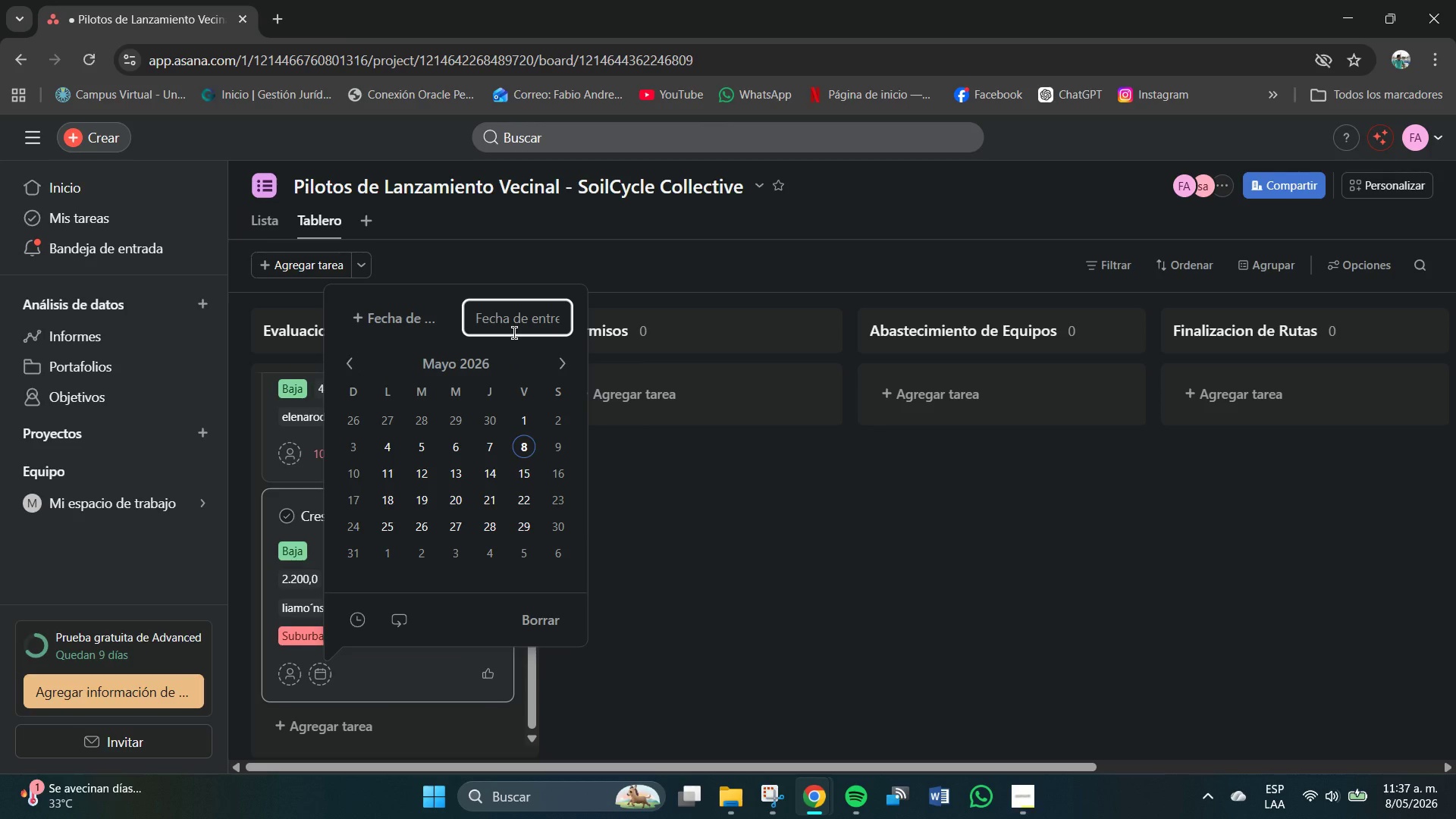 
key(Insert)
 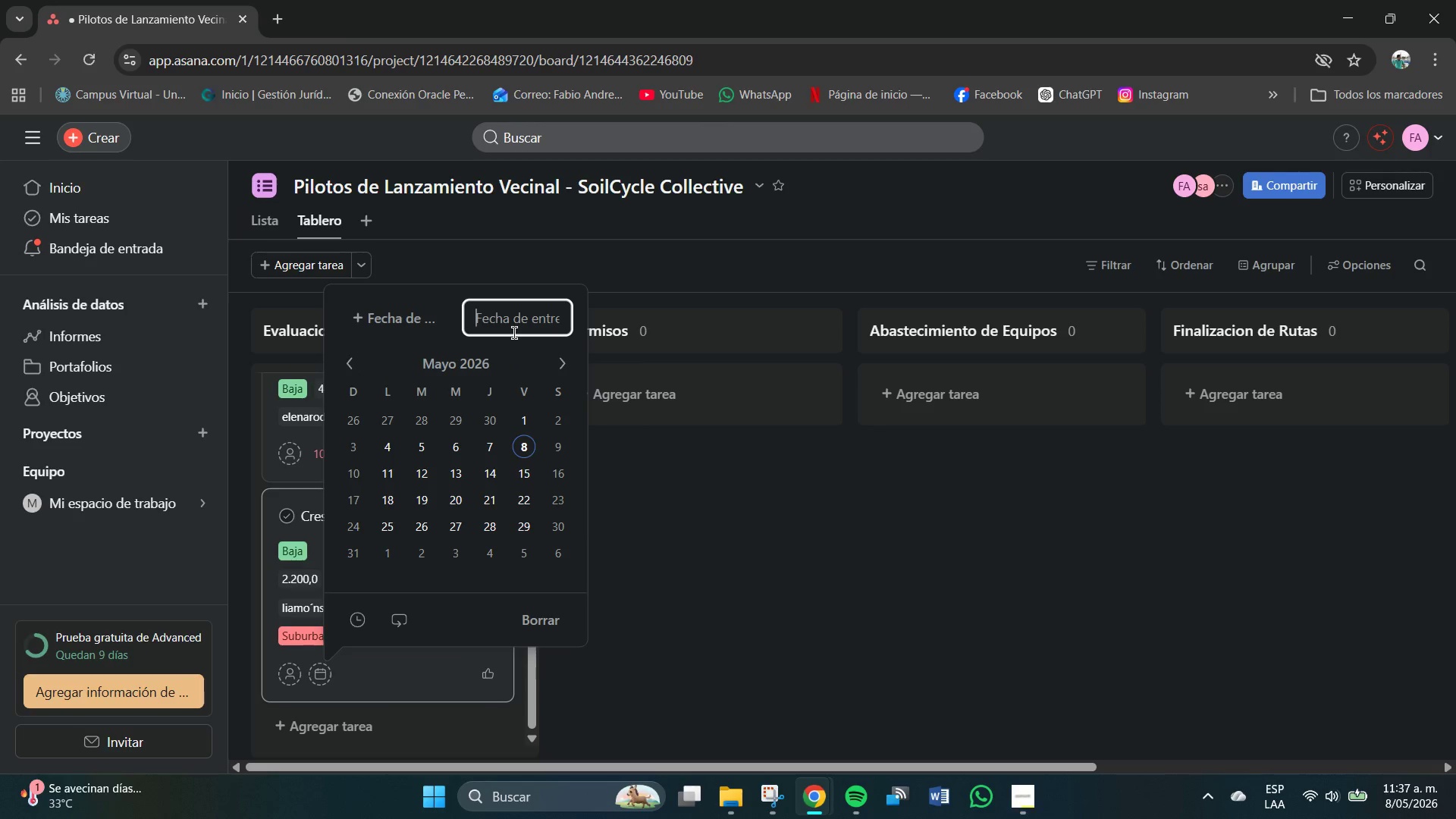 
key(End)
 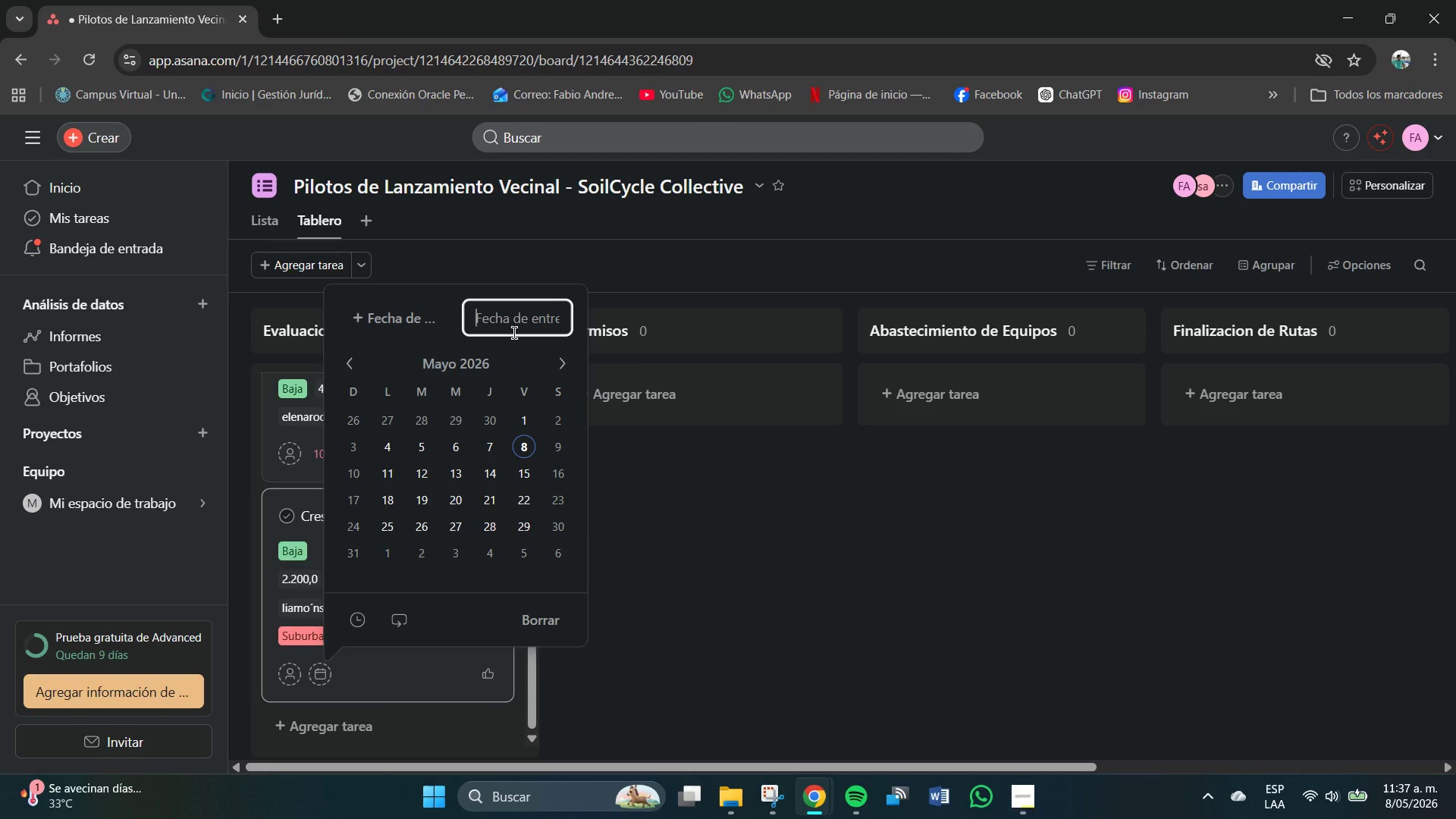 
hold_key(key=ShiftRight, duration=0.66)
 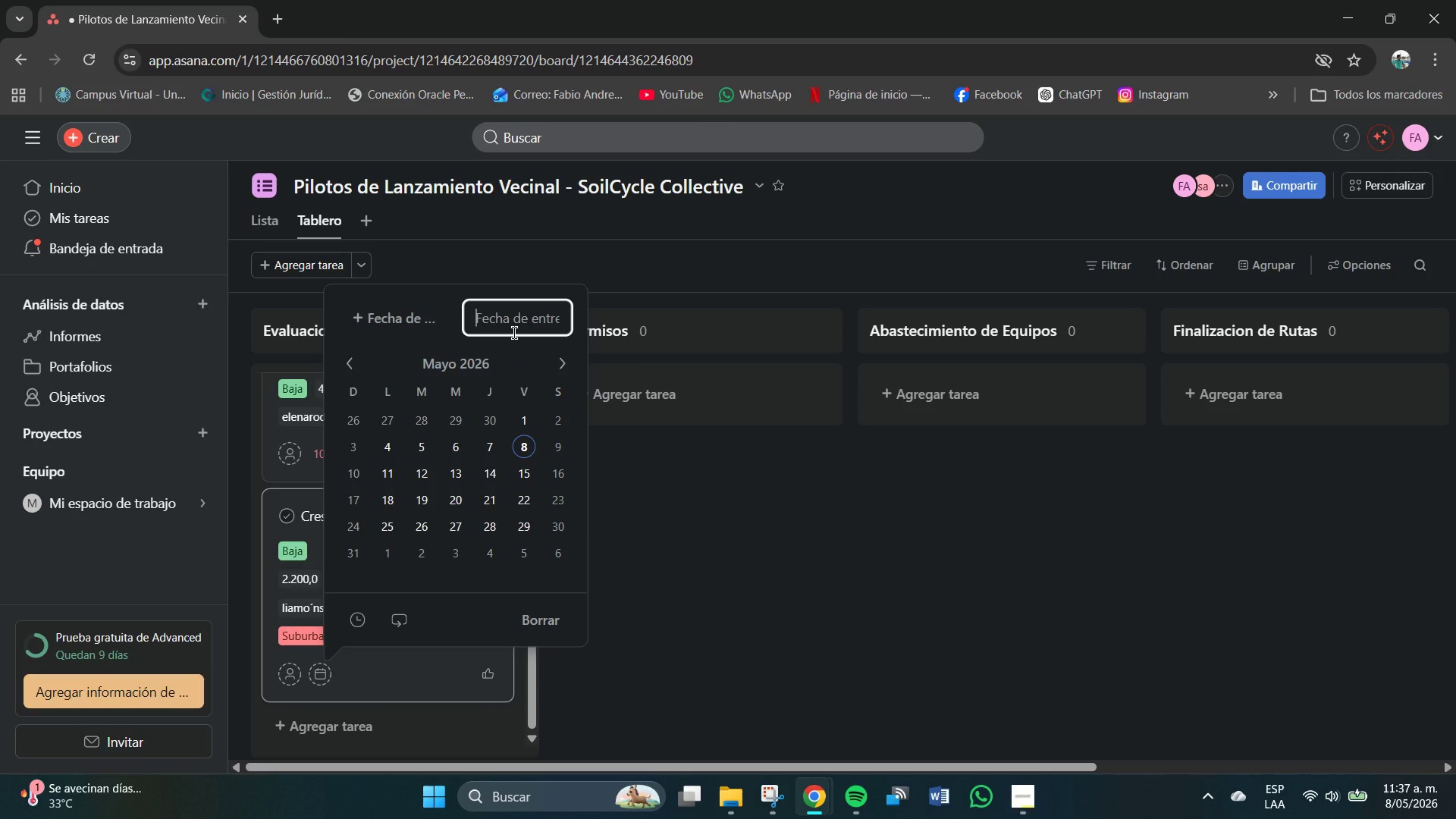 
key(NumLock)
 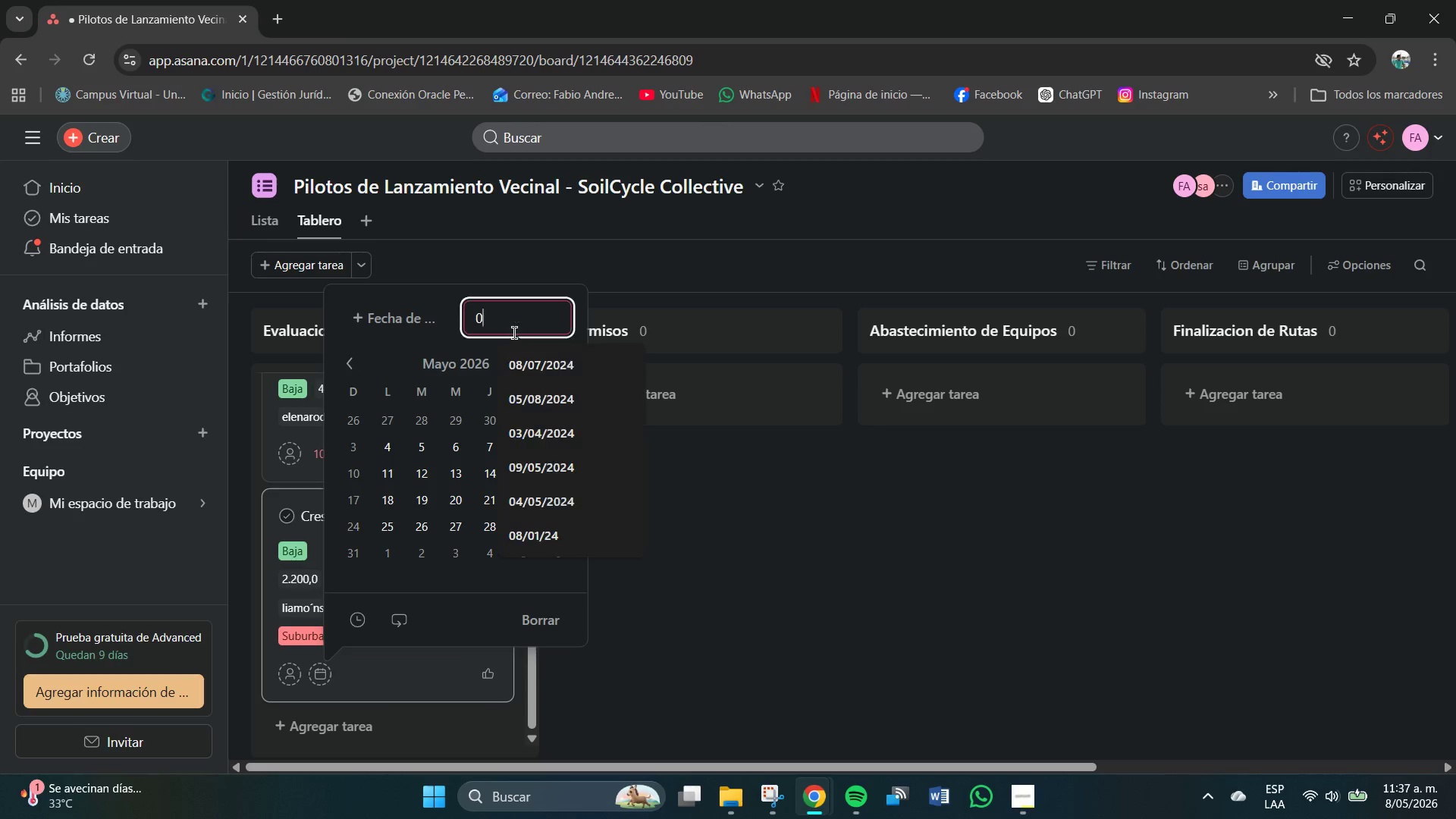 
key(Numpad0)
 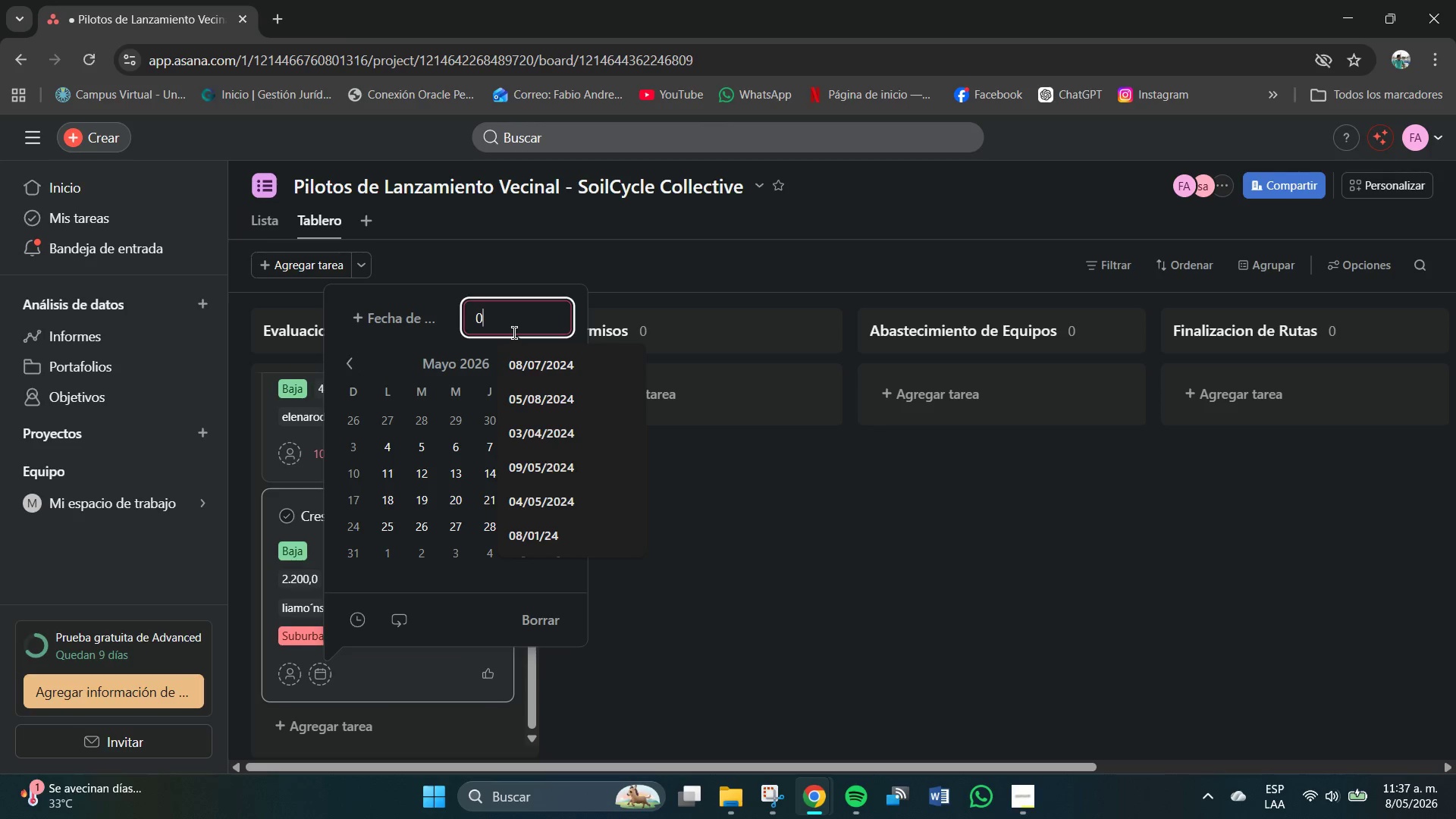 
key(Numpad1)
 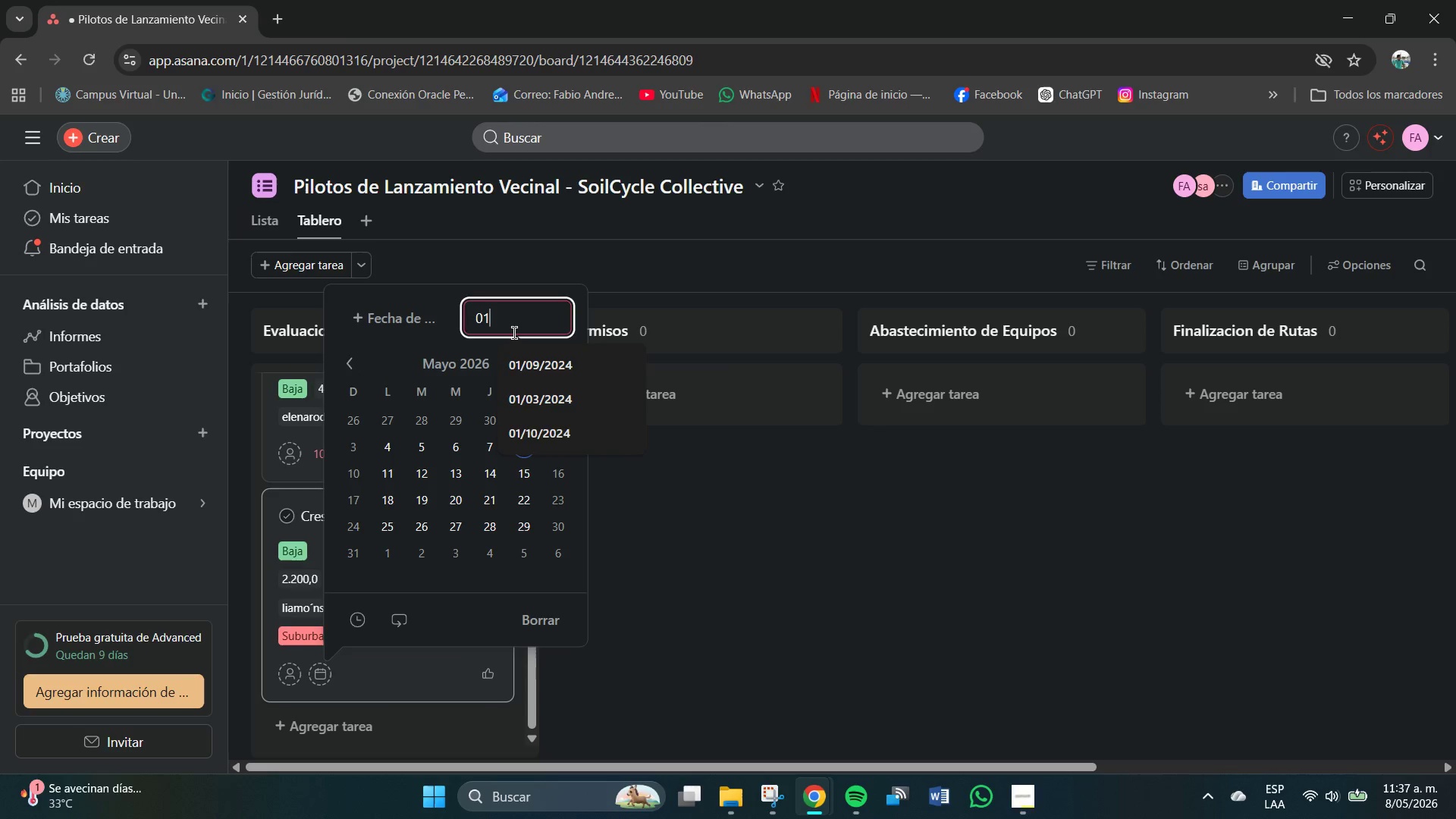 
key(Shift+7)
 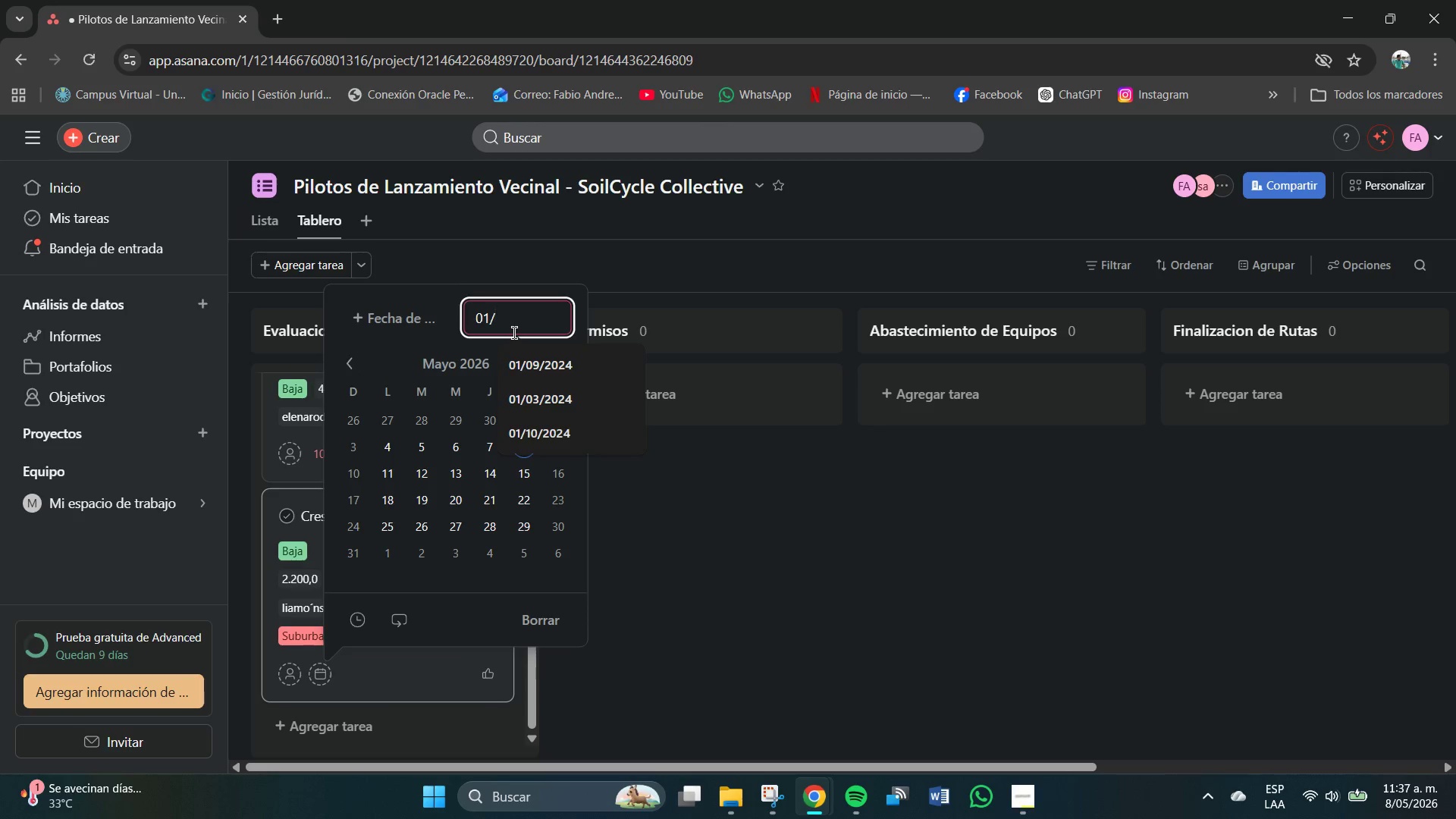 
key(Numpad0)
 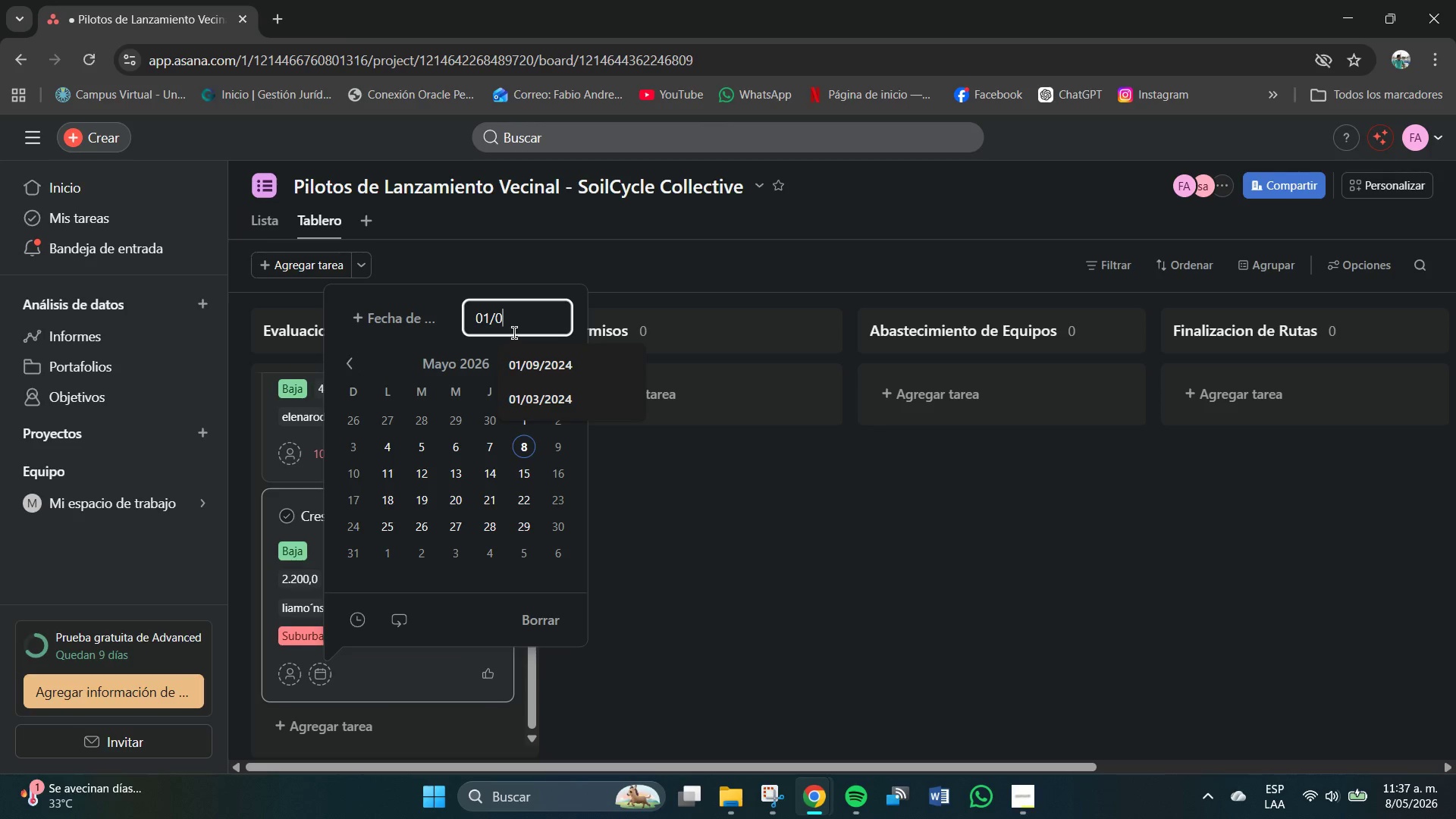 
key(Numpad2)
 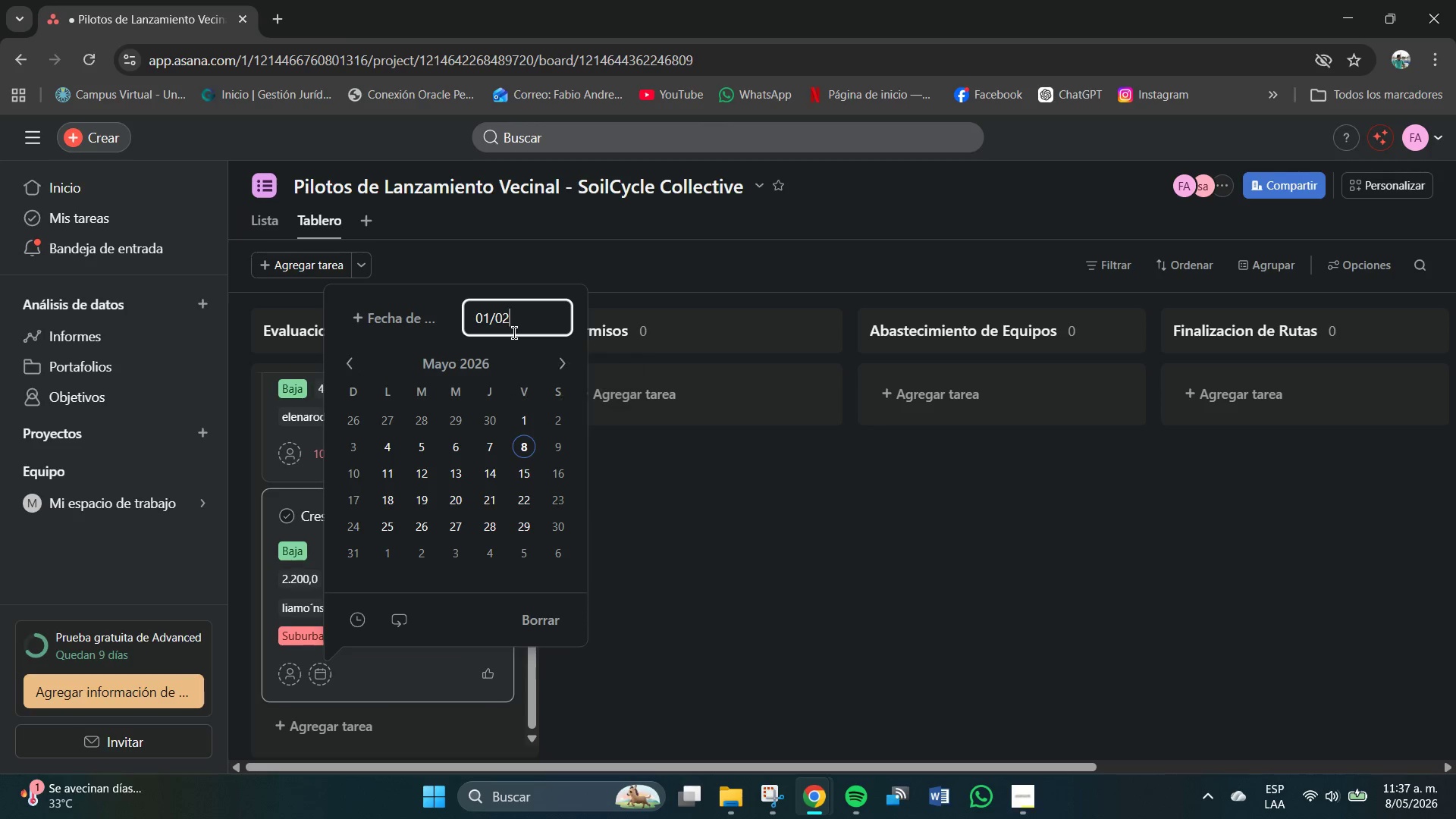 
key(Shift+7)
 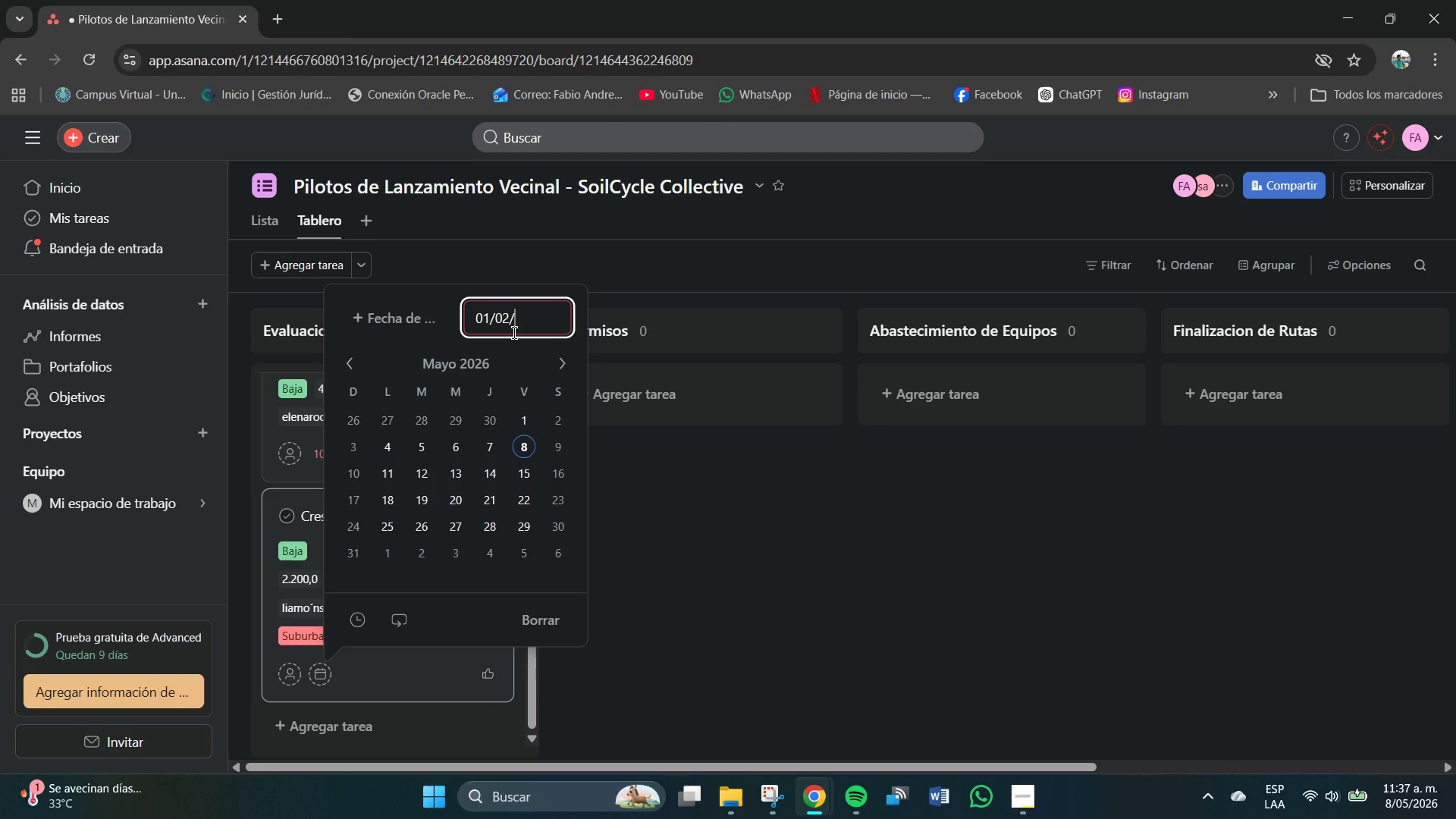 
key(Numpad2)
 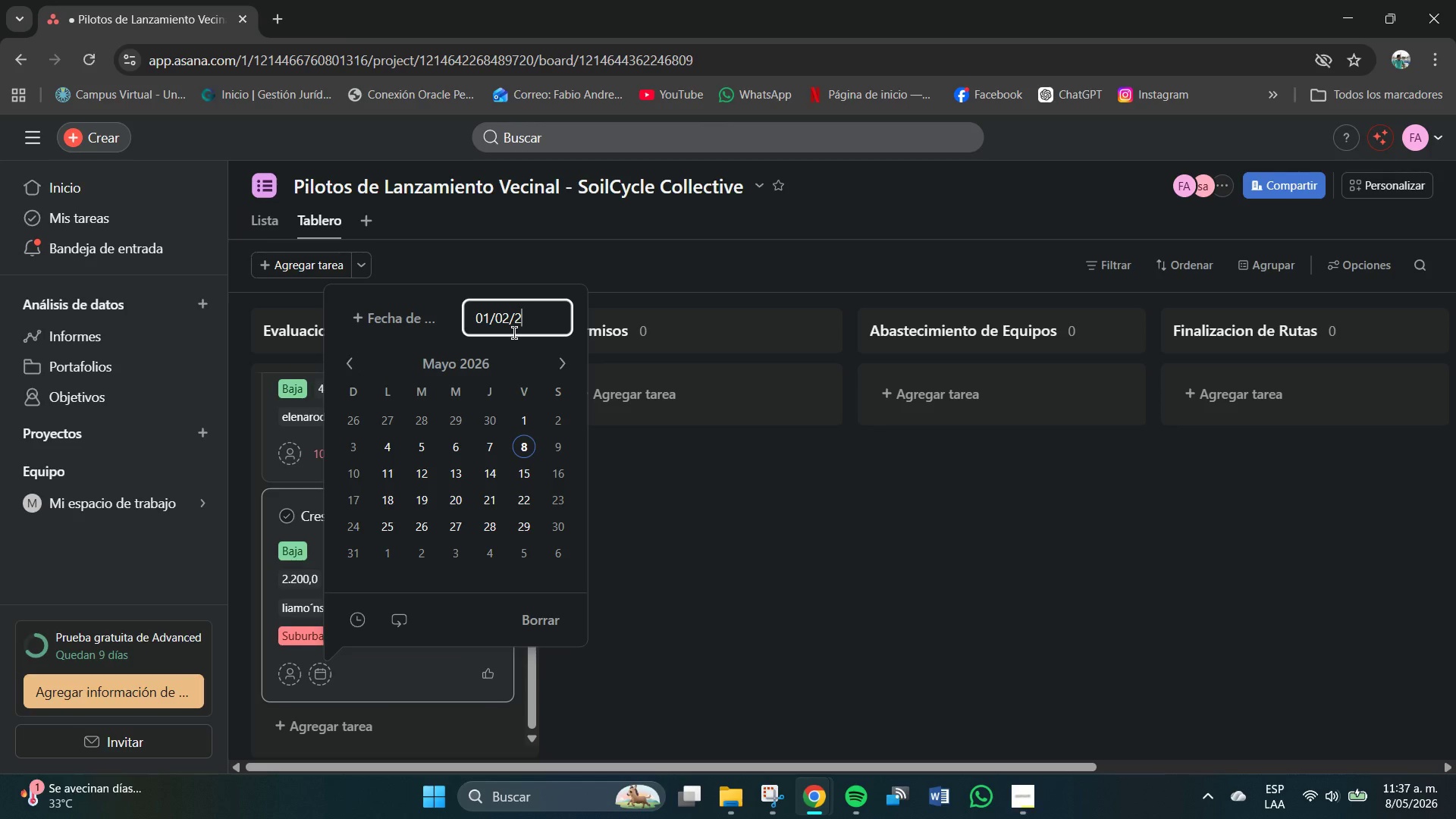 
key(Numpad0)
 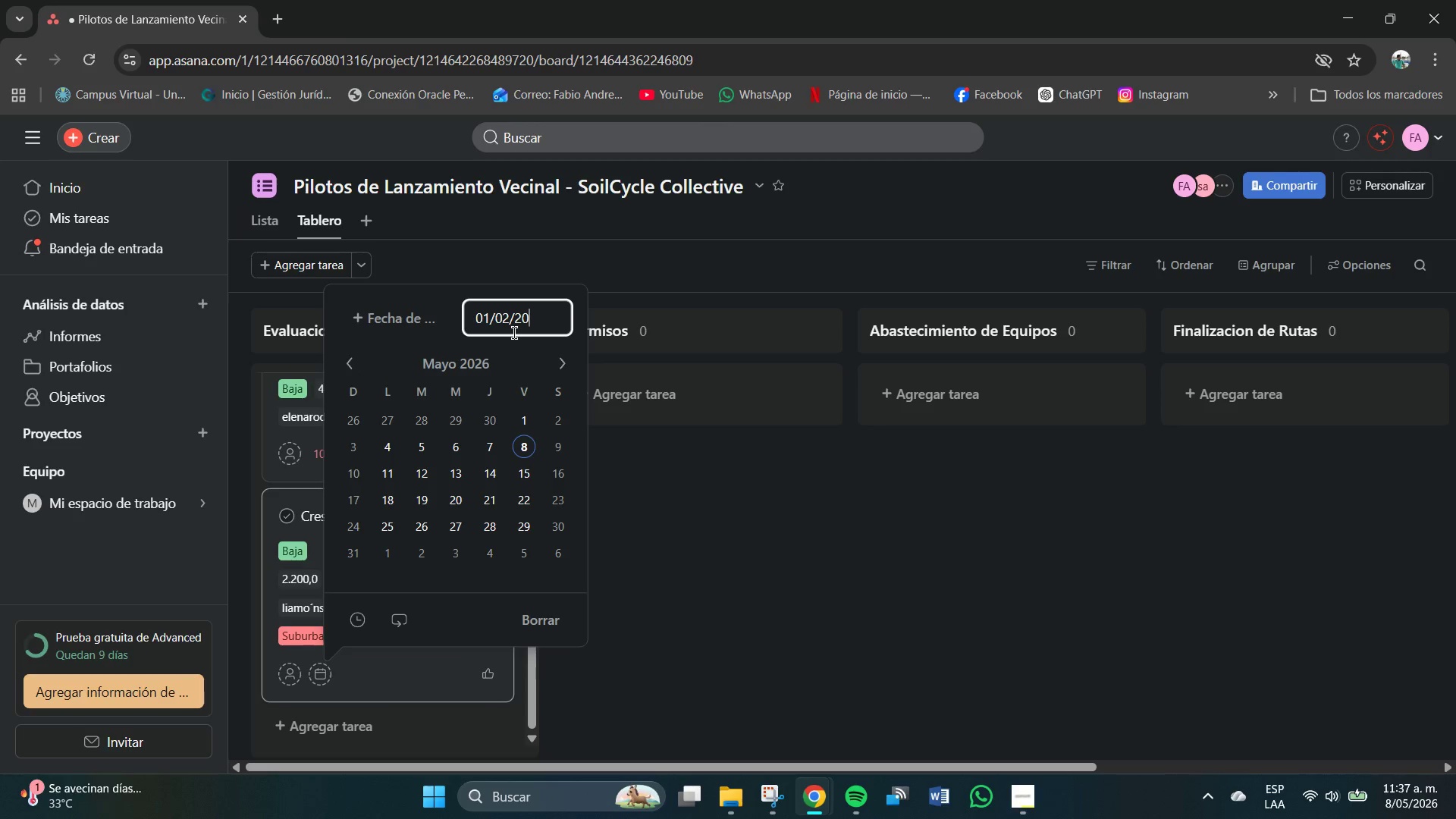 
key(Numpad2)
 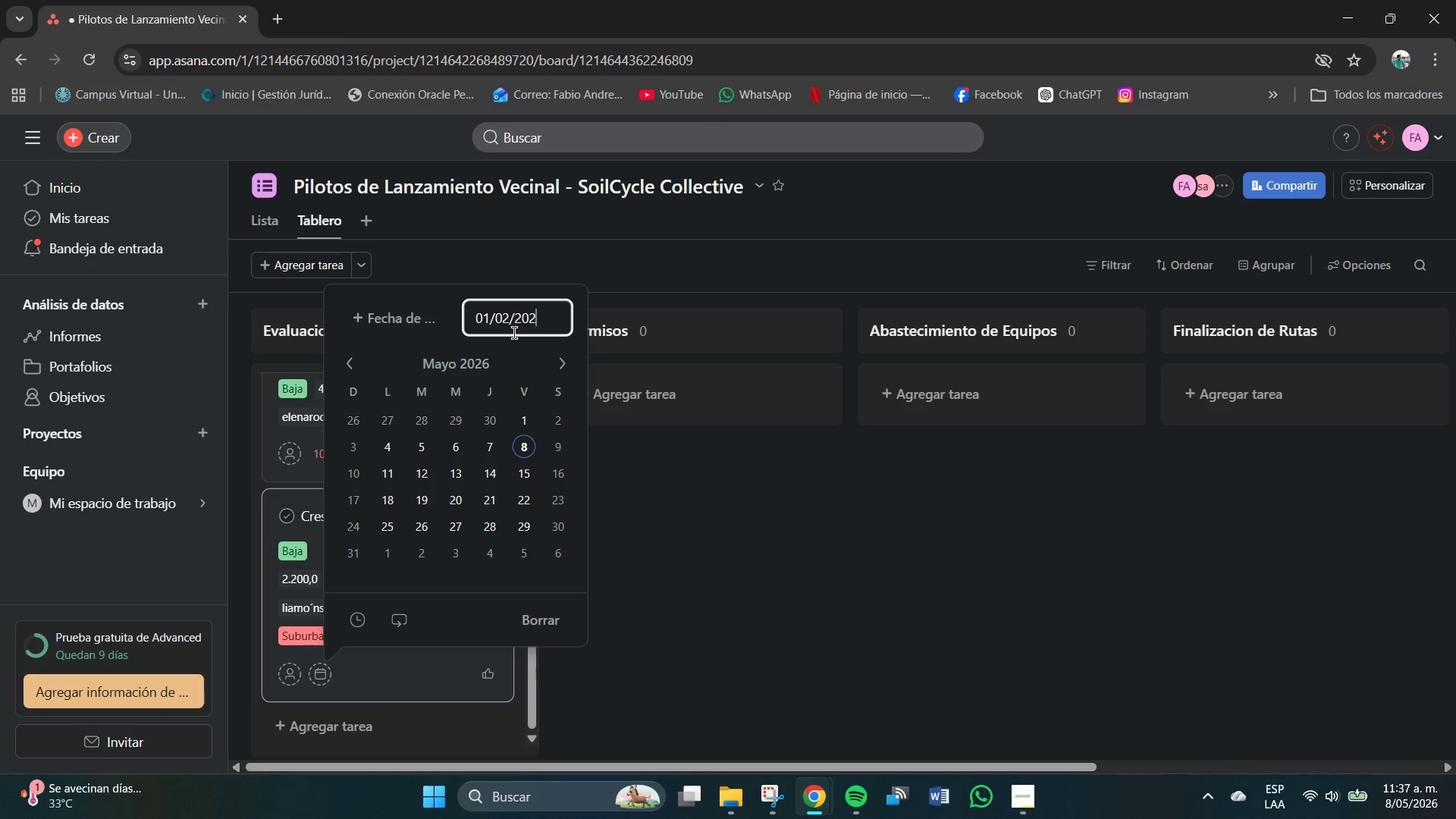 
key(Numpad5)
 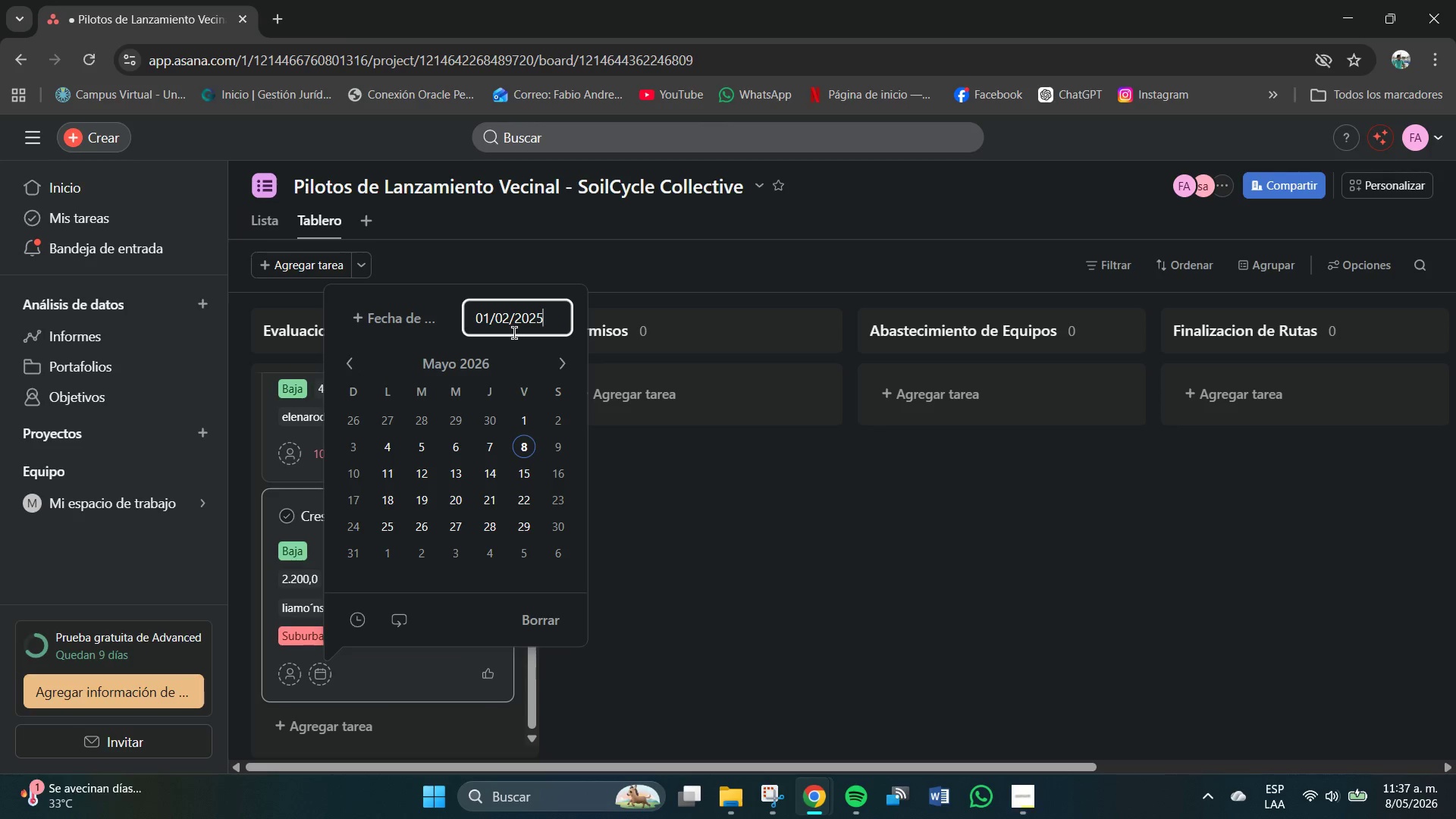 
key(NumpadEnter)
 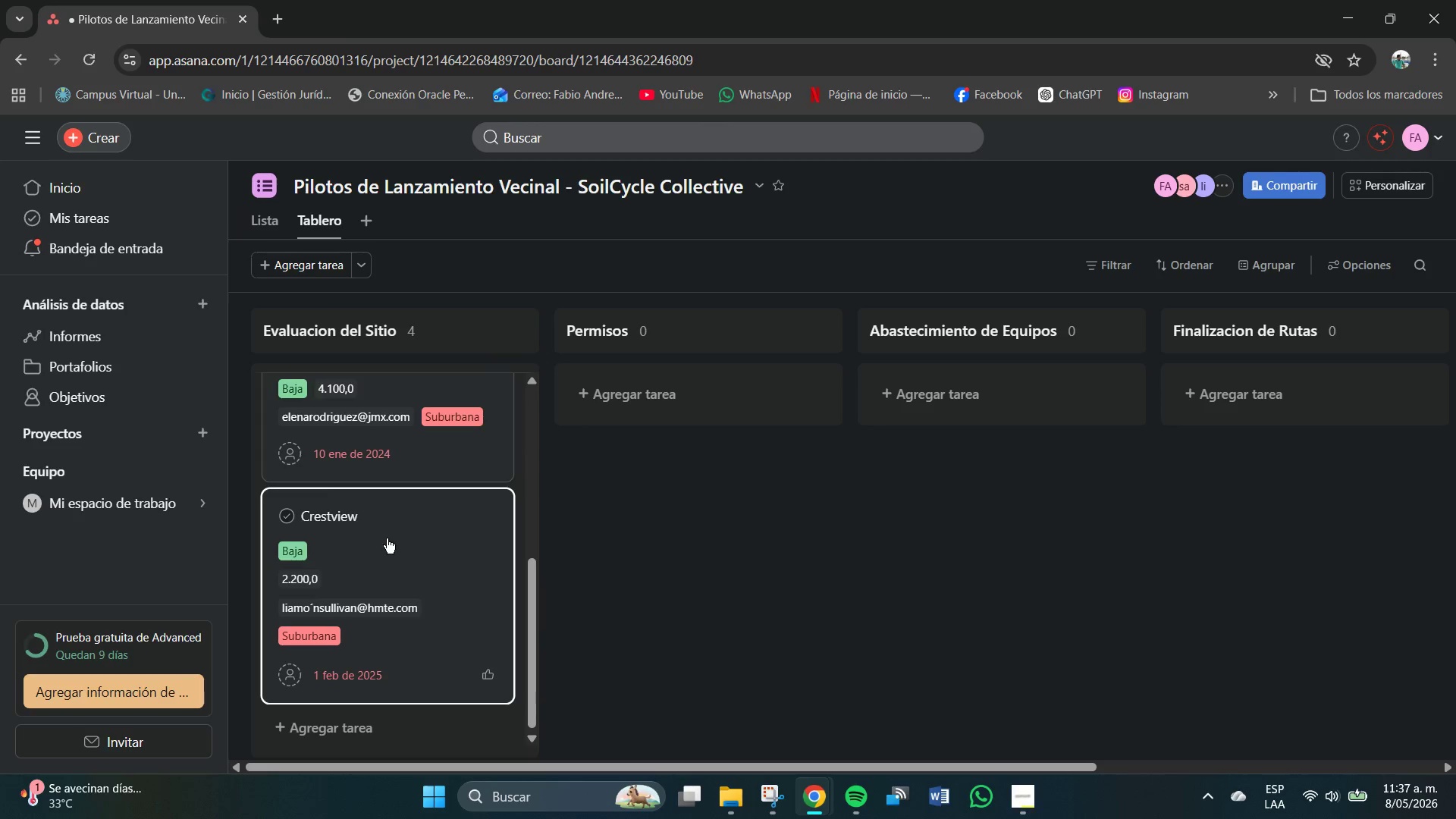 
left_click([419, 526])
 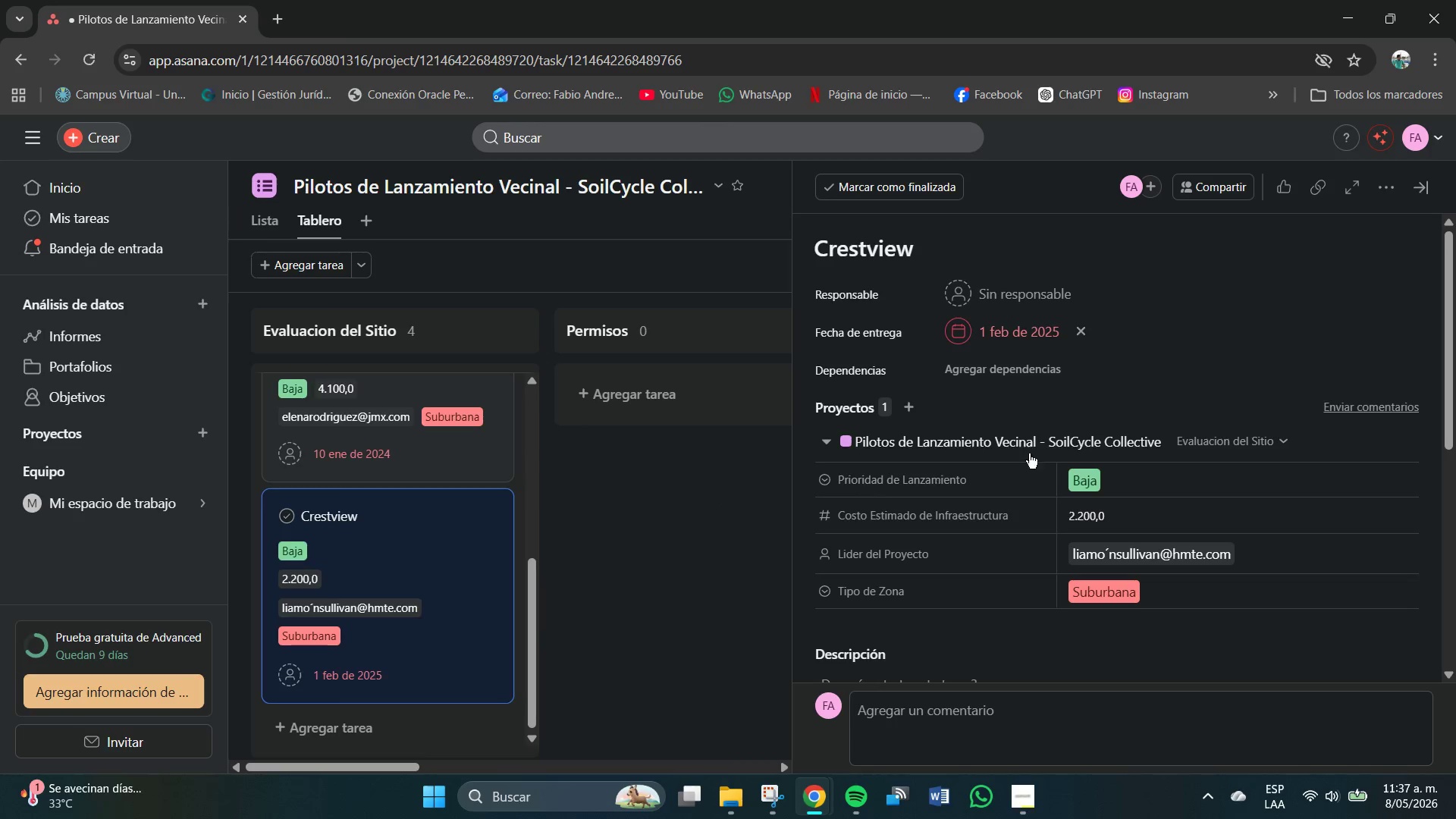 
scroll: coordinate [995, 516], scroll_direction: down, amount: 2.0
 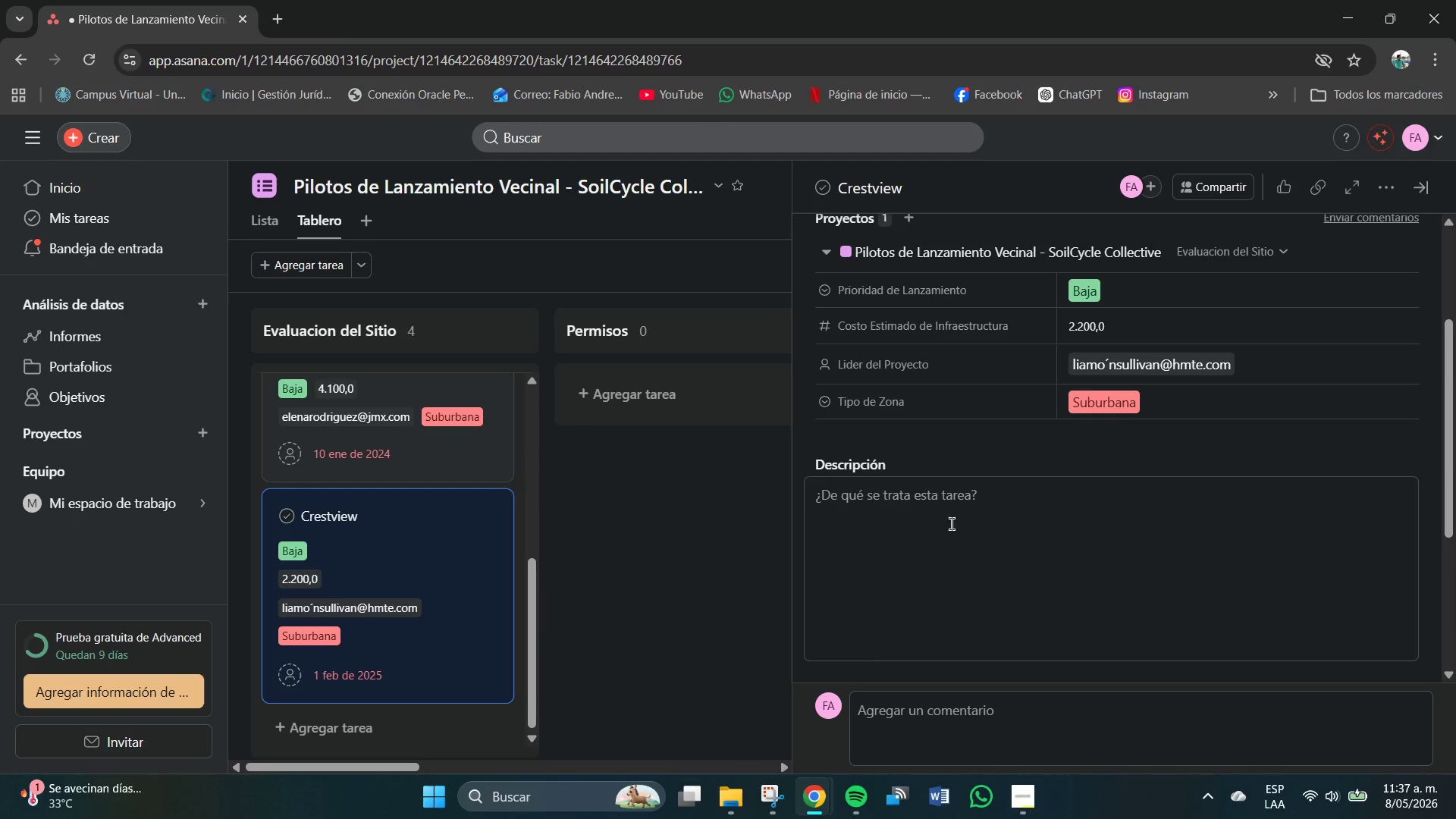 
left_click([919, 512])
 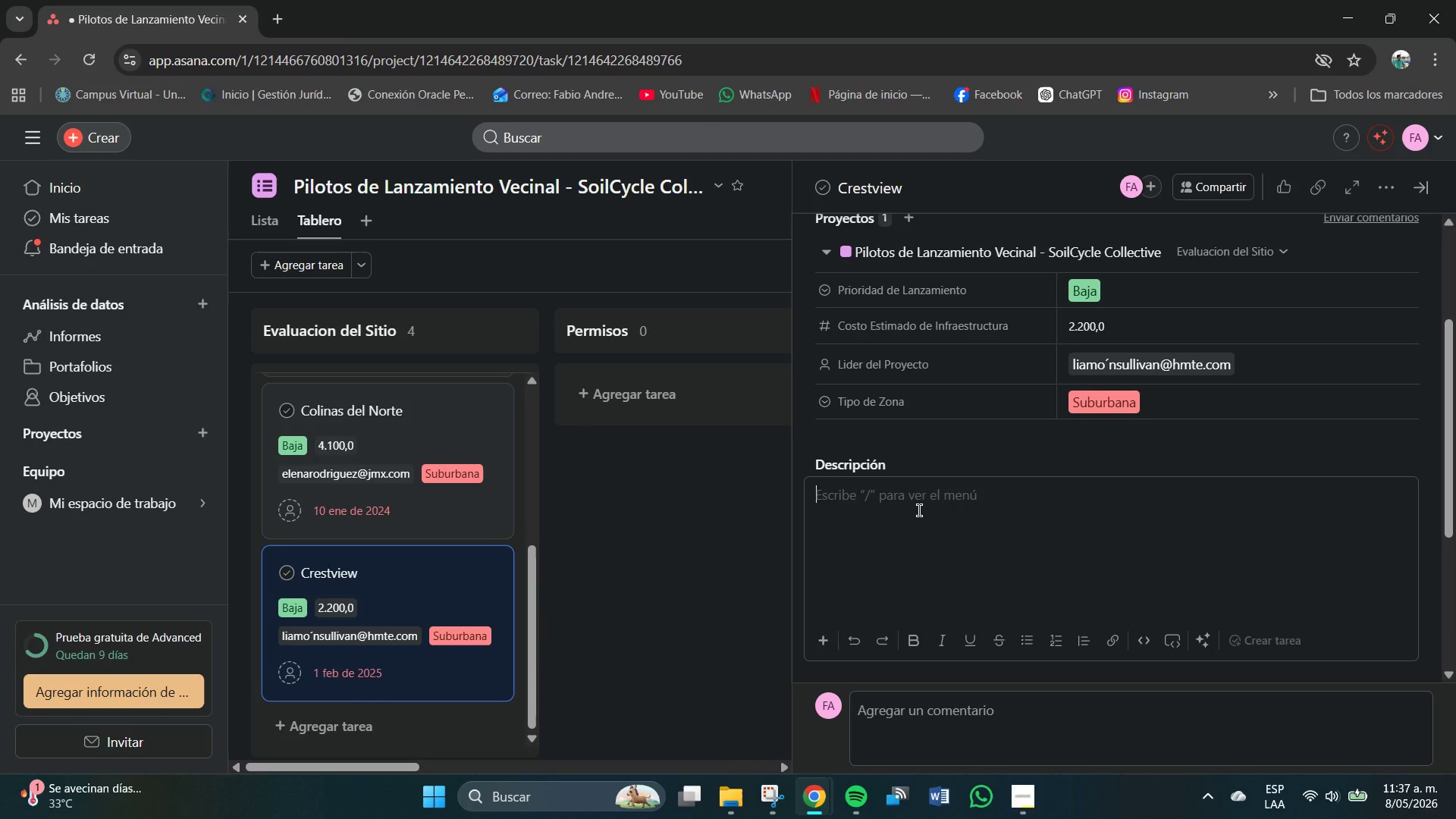 
type(Hogares P)
key(Backspace)
type(proyectados> 120. Coordinadore)
key(Backspace)
type( principal> Liam O)
 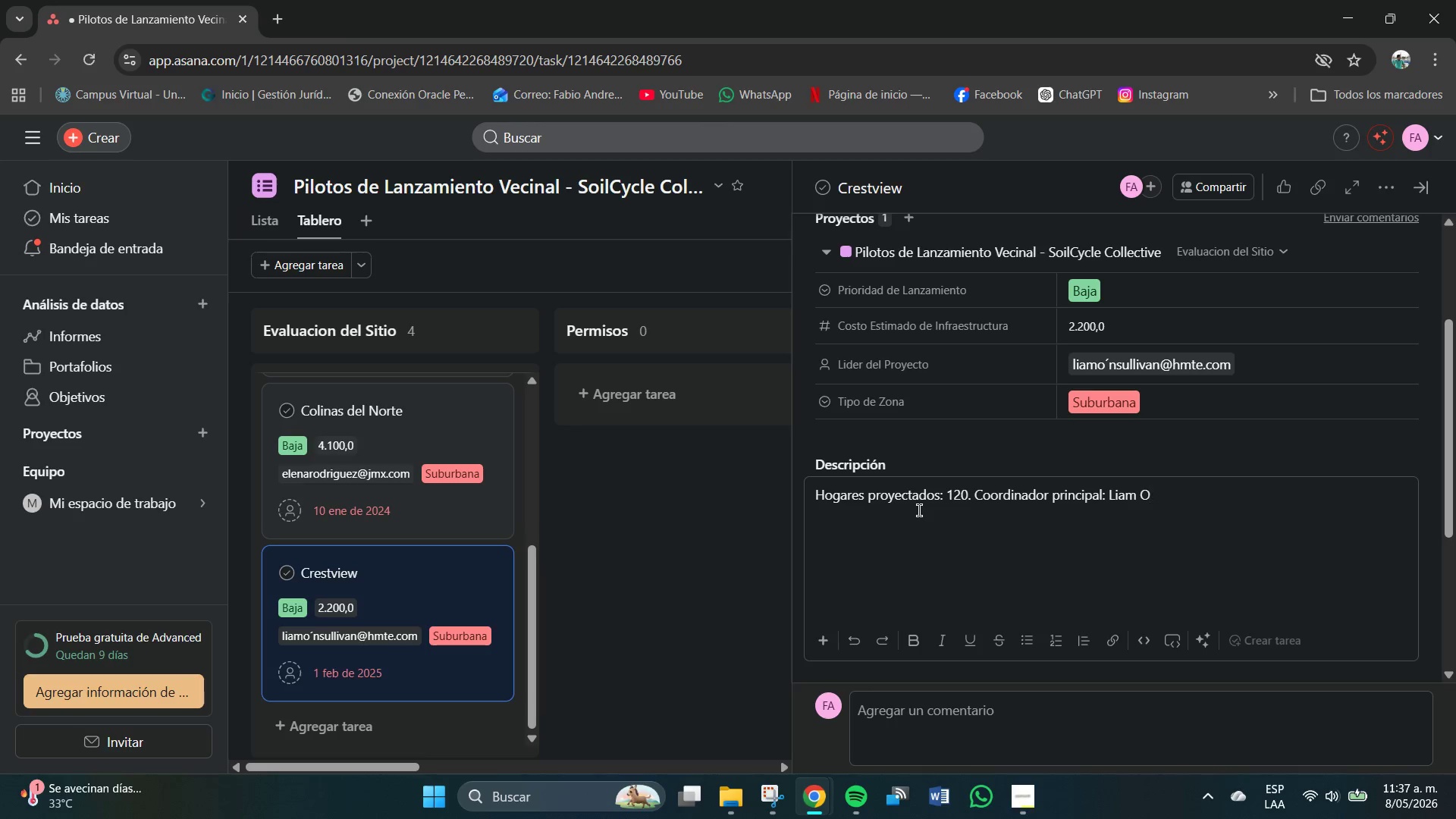 
type(;N)
key(Backspace)
type(;NSu)
key(Backspace)
key(Backspace)
 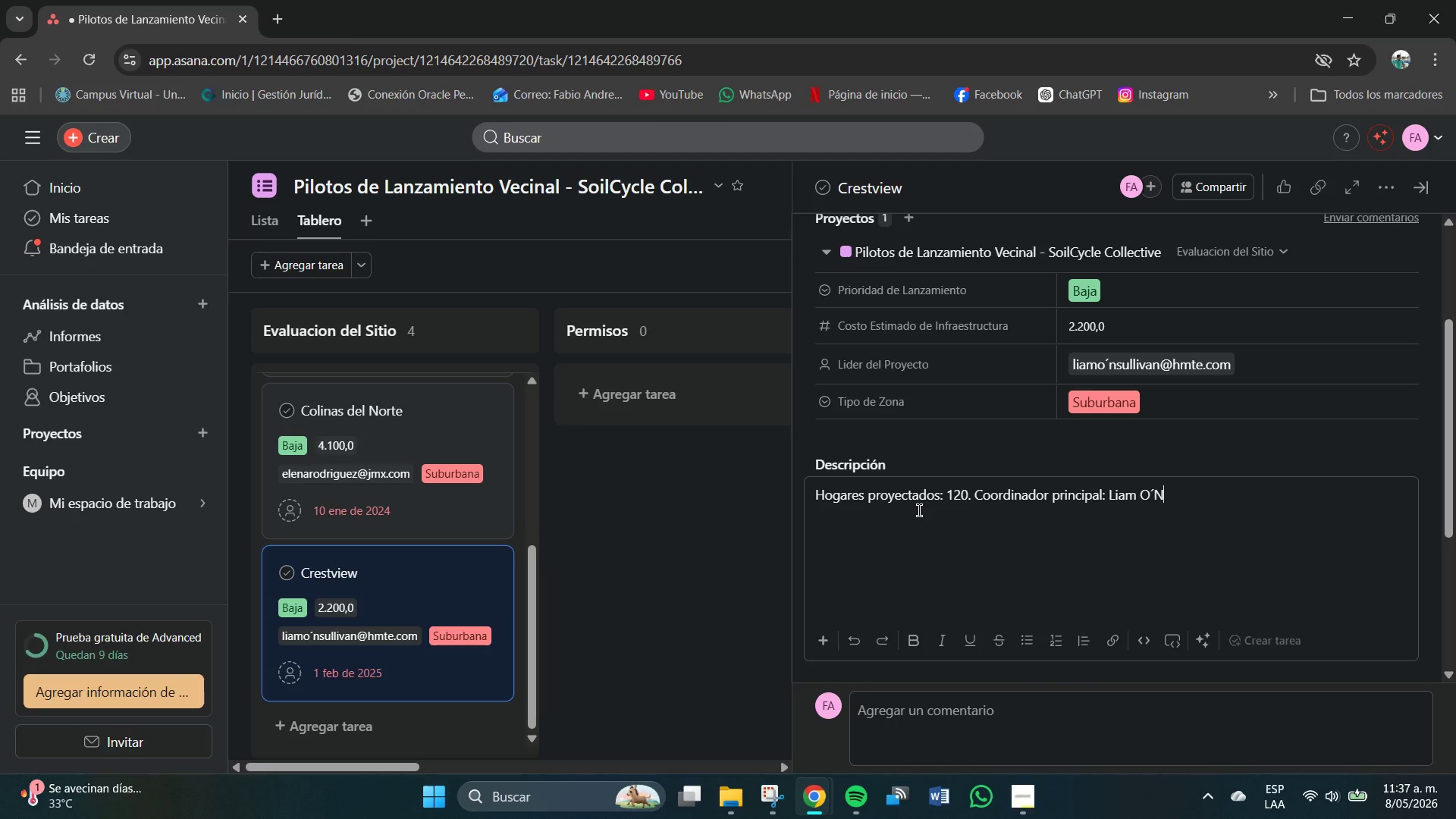 
key(Backspace)
 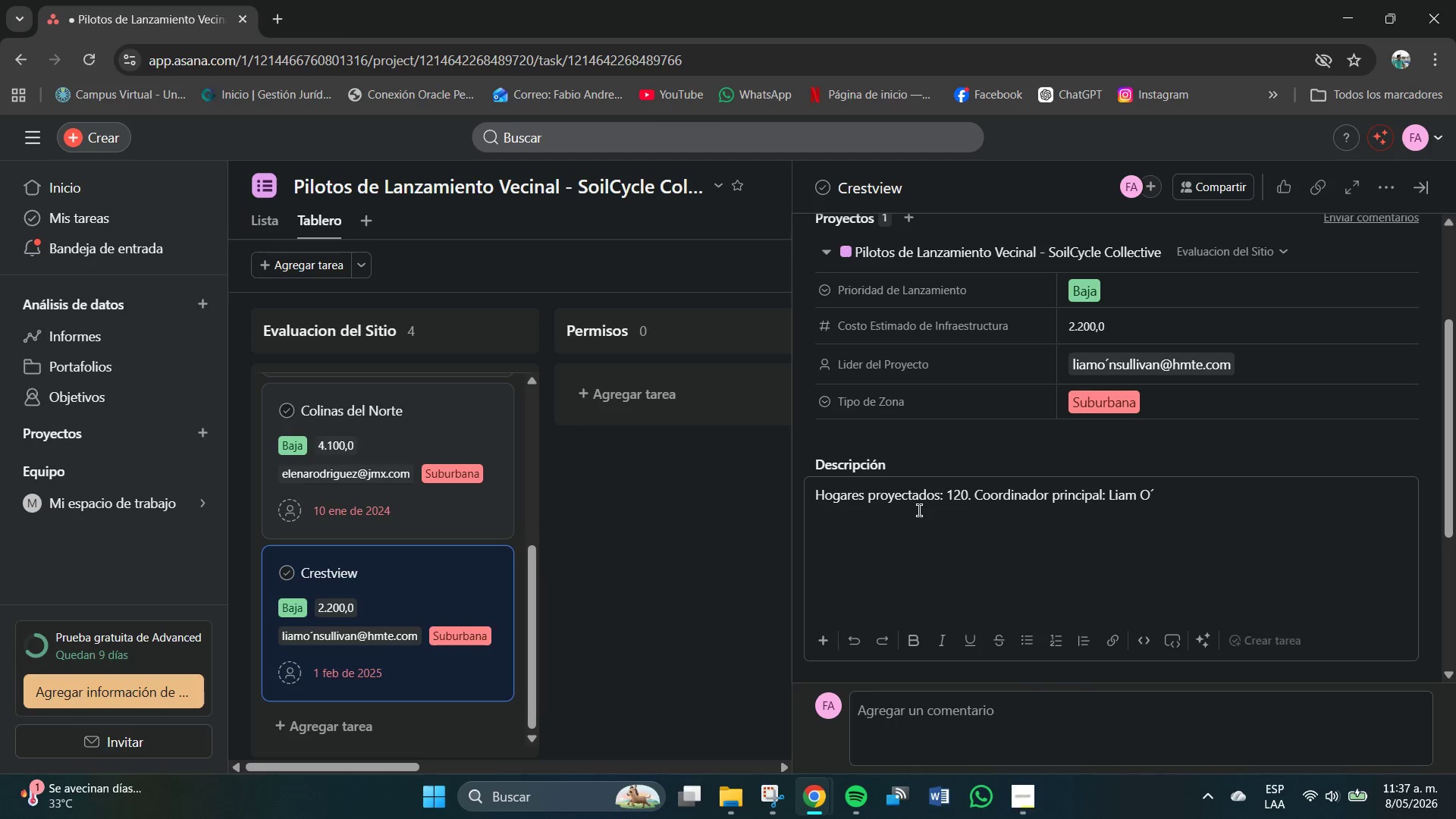 
key(Backspace)
 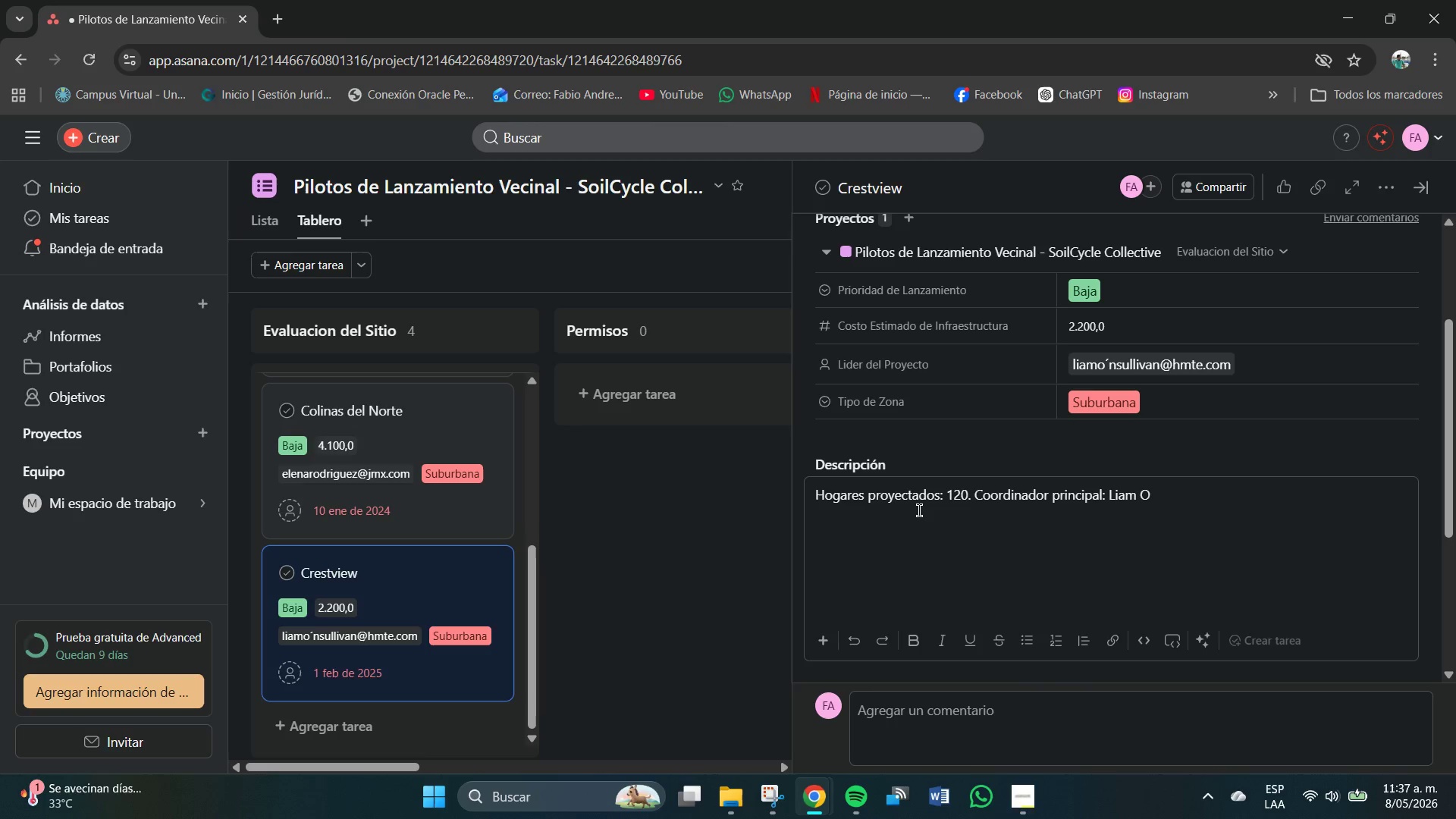 
key(CapsLock)
 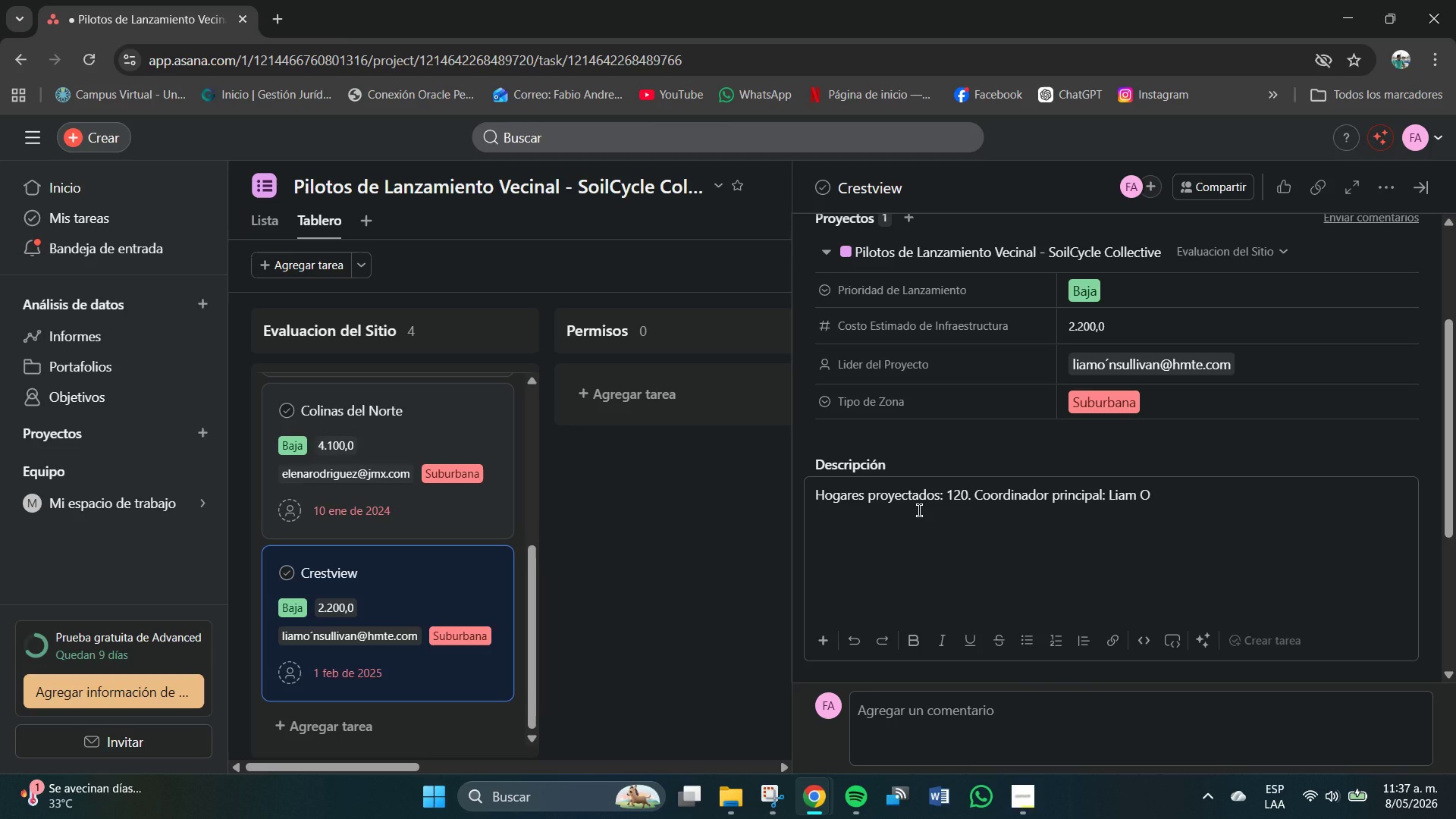 
key(CapsLock)
 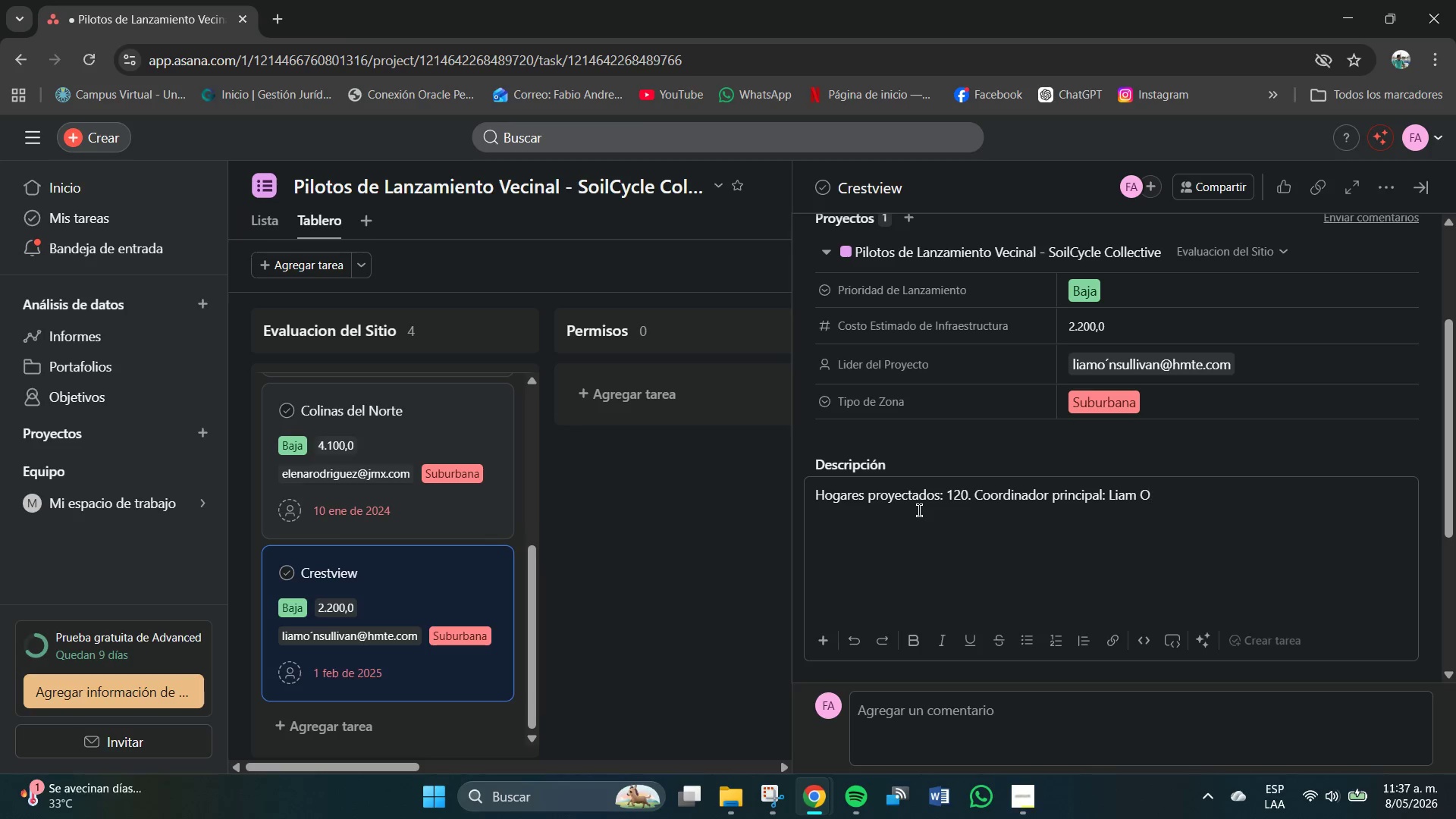 
key(Control+Z)
 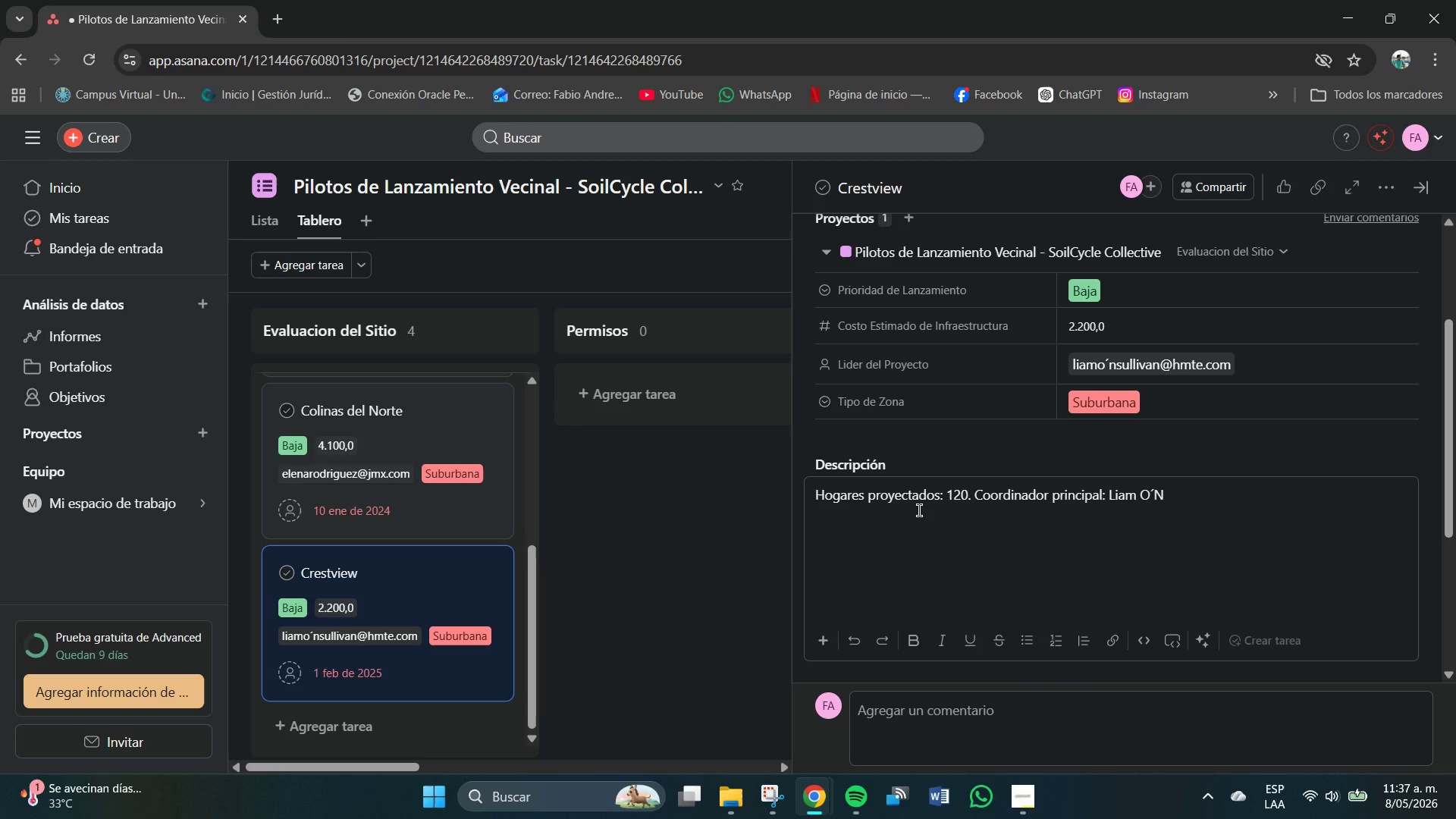 
key(Backspace)
type(Sullivan. )
 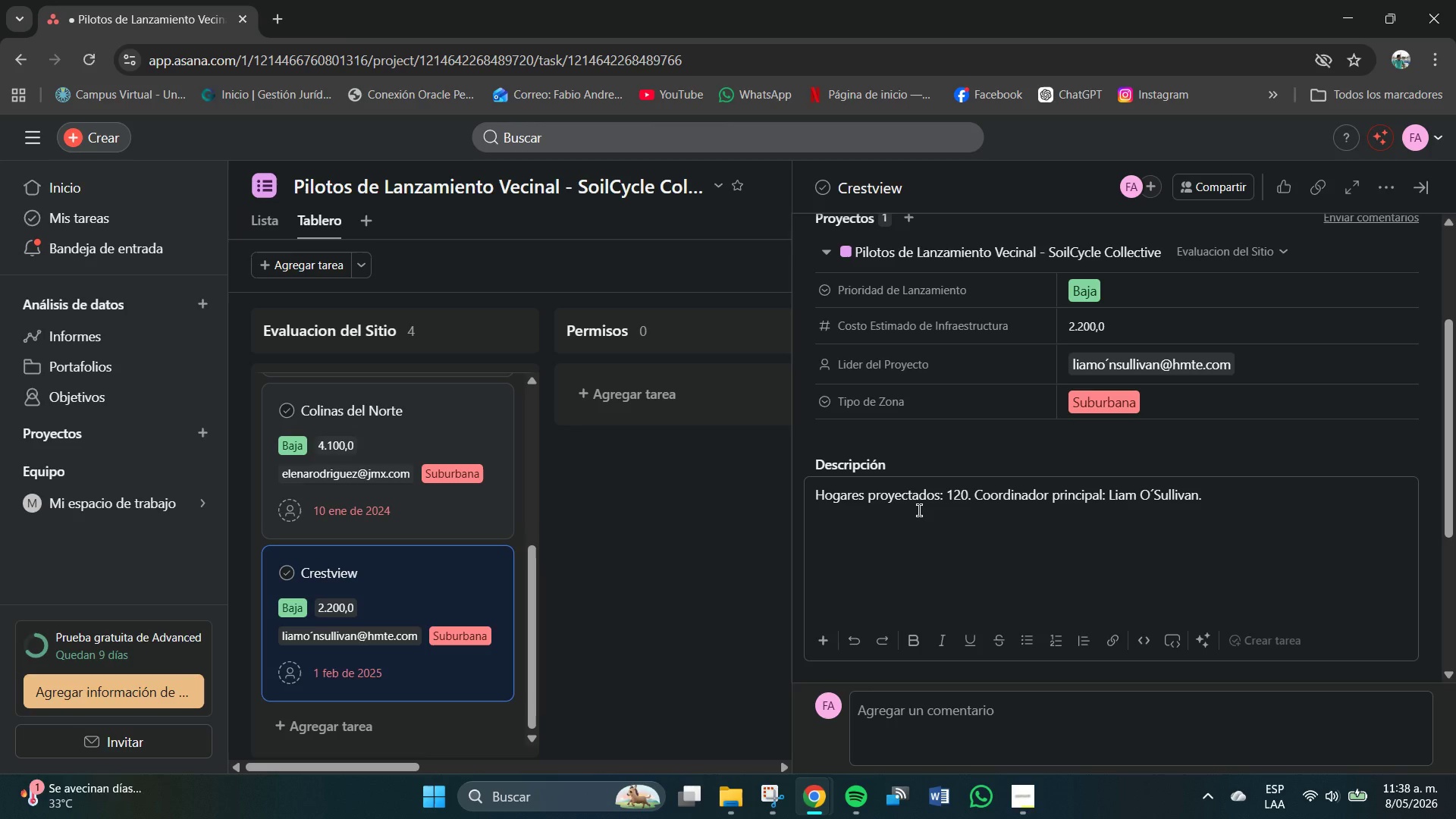 
wait(13.12)
 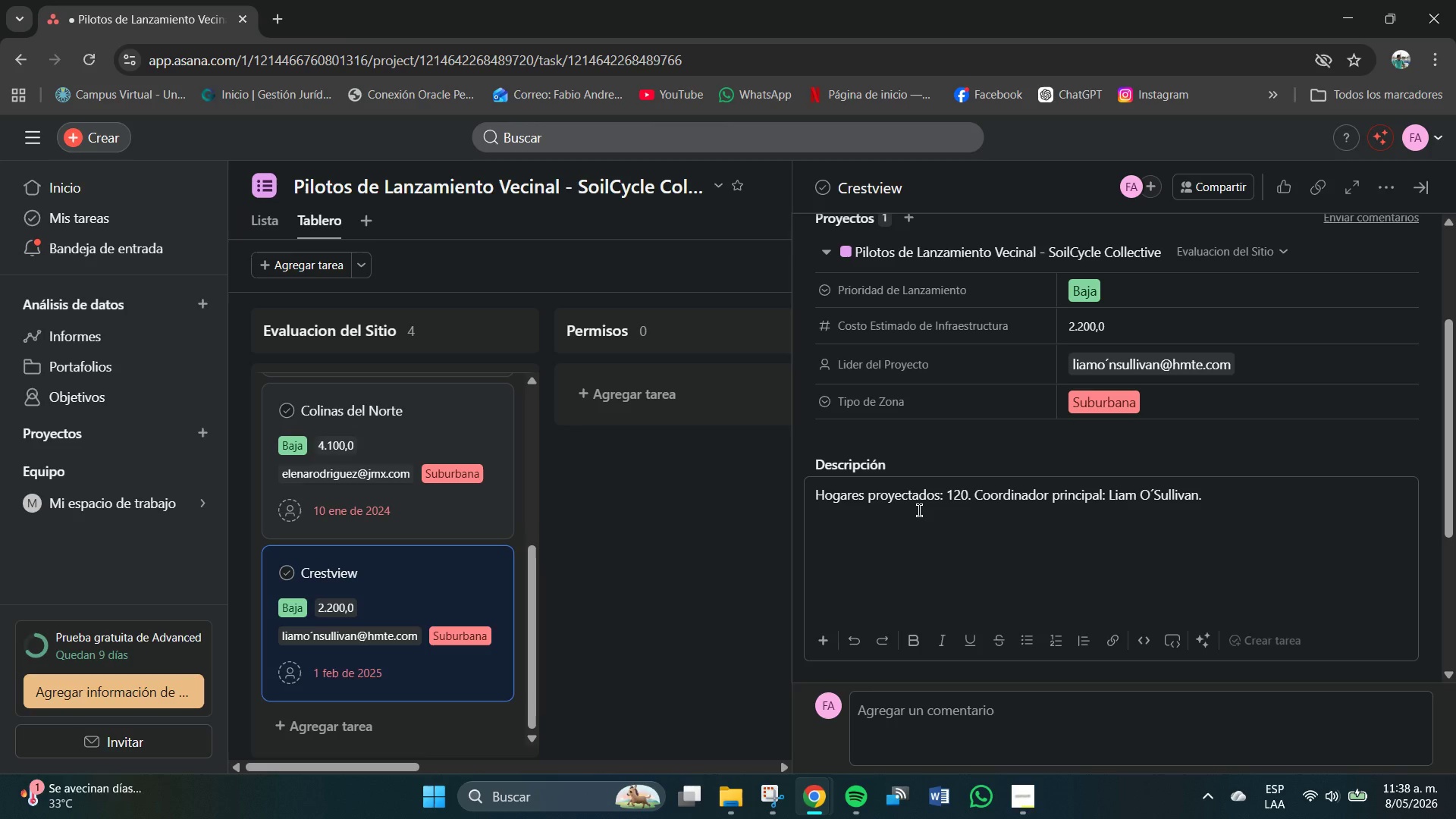 
left_click([720, 545])
 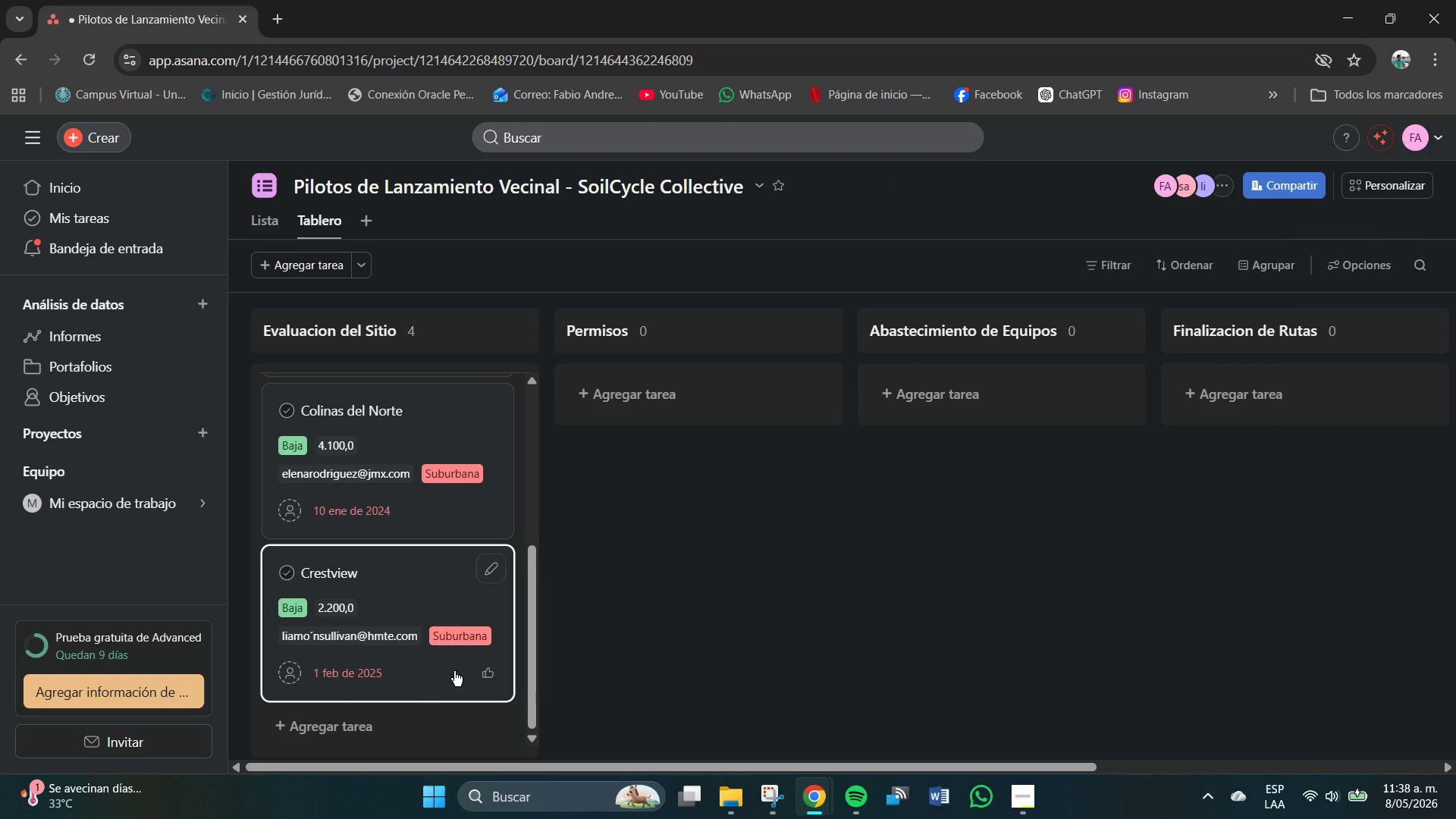 
scroll: coordinate [360, 684], scroll_direction: down, amount: 3.0
 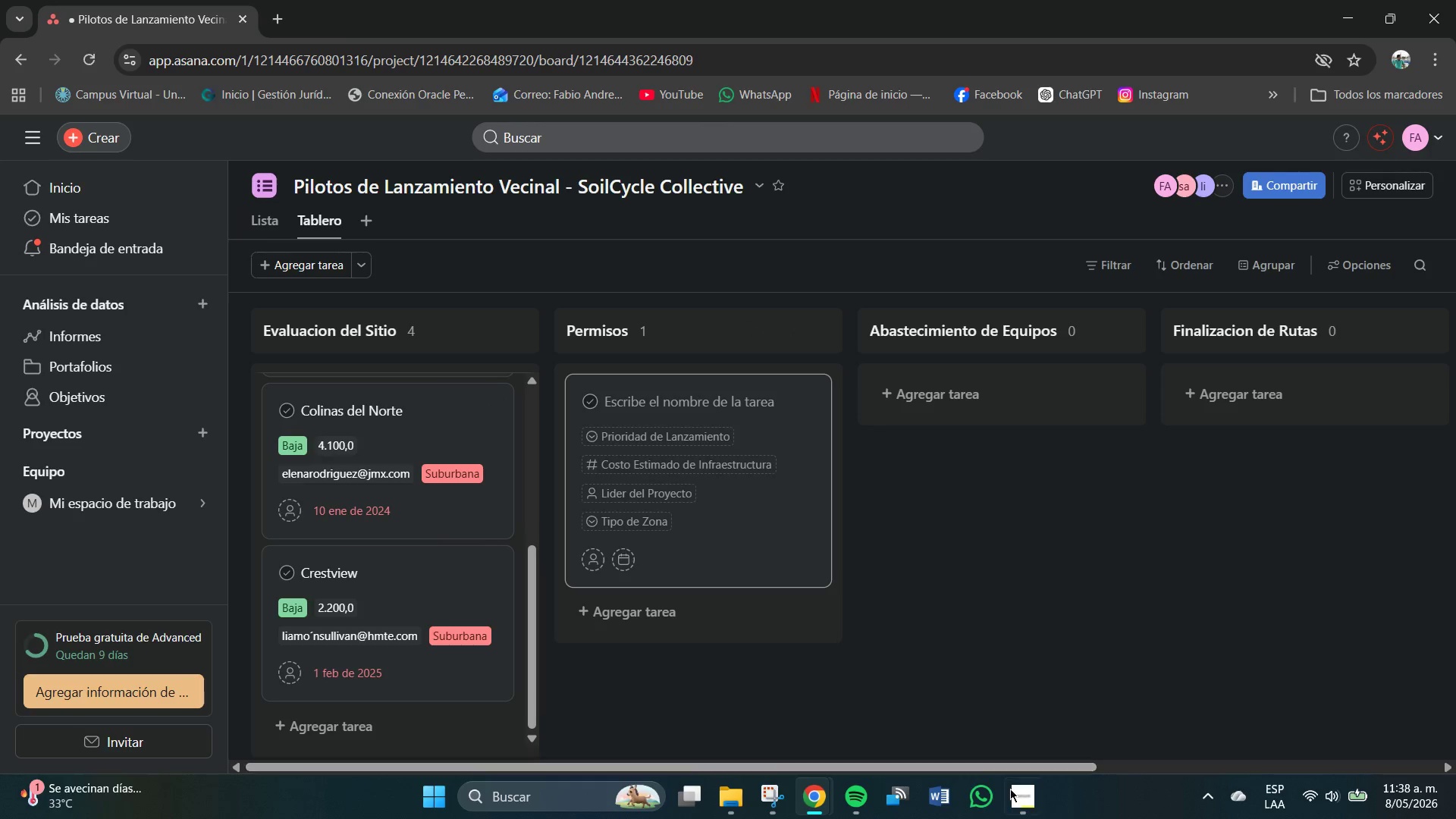 
wait(5.77)
 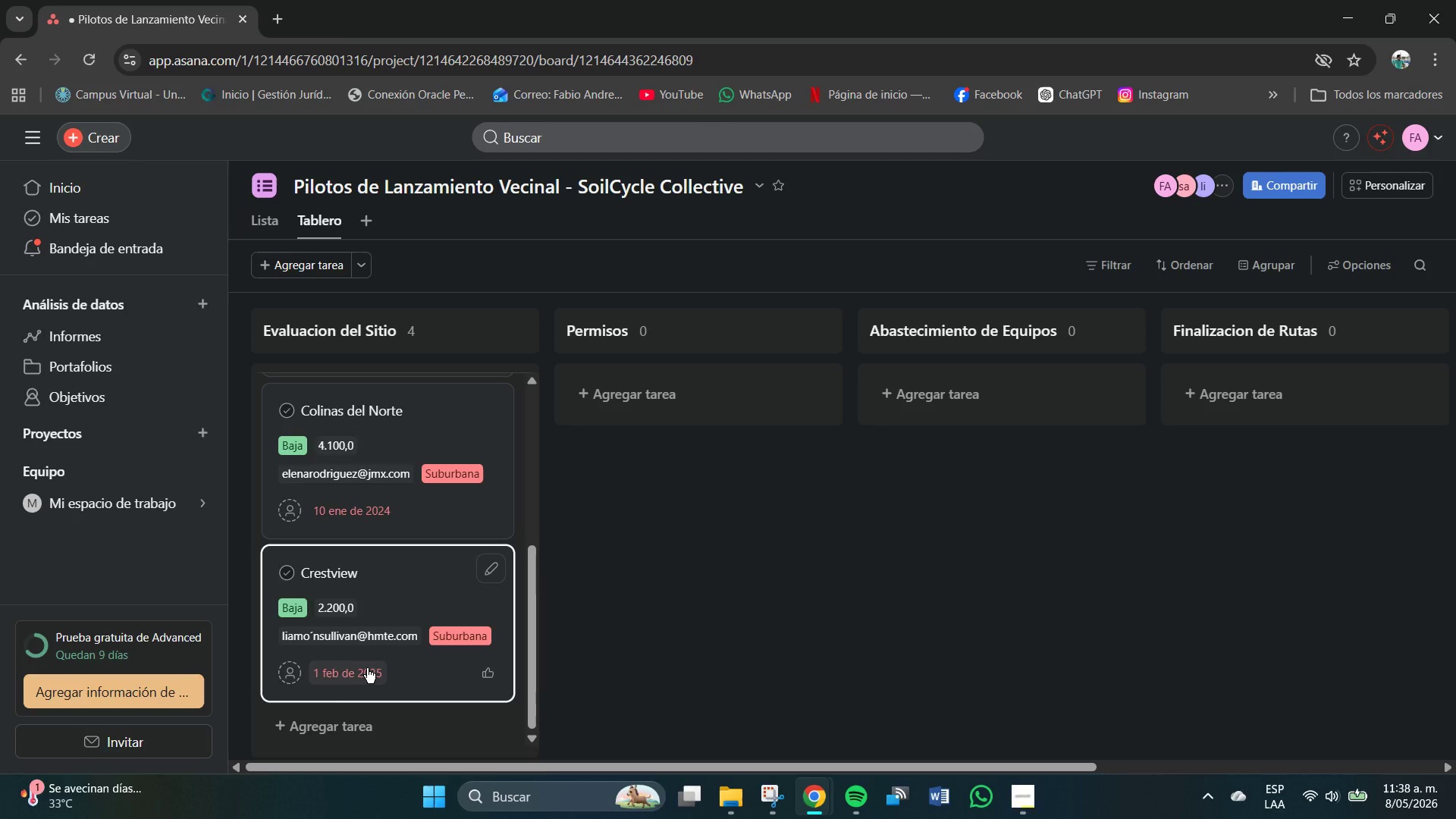 
left_click([1014, 799])